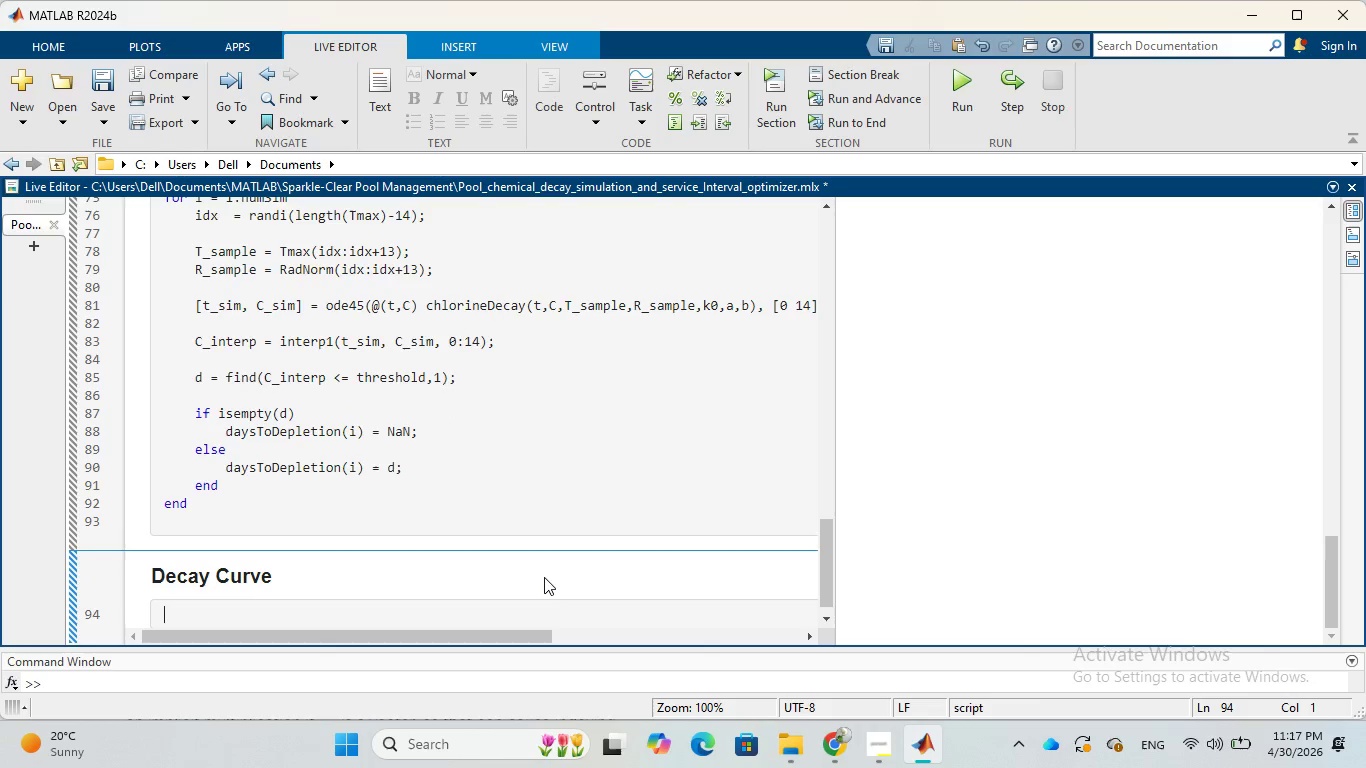 
type(figure)
 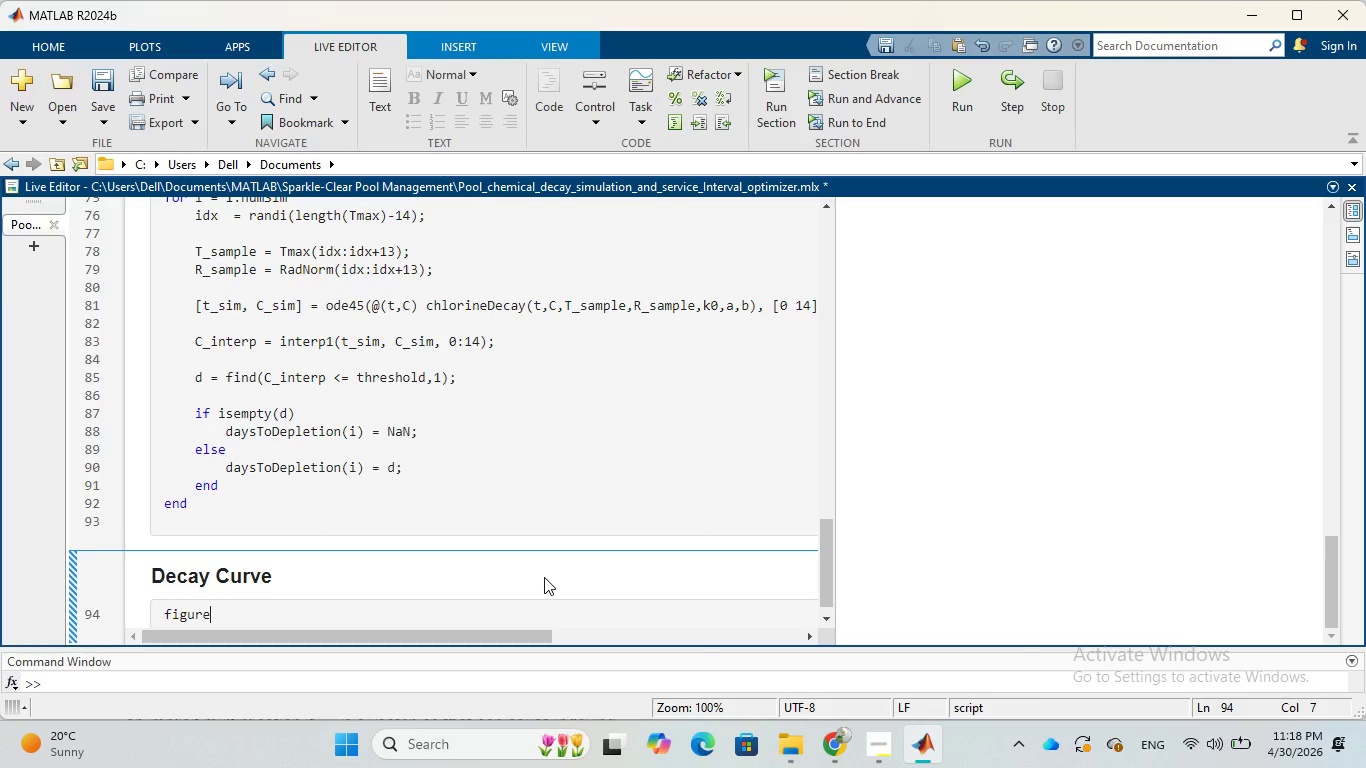 
key(Enter)
 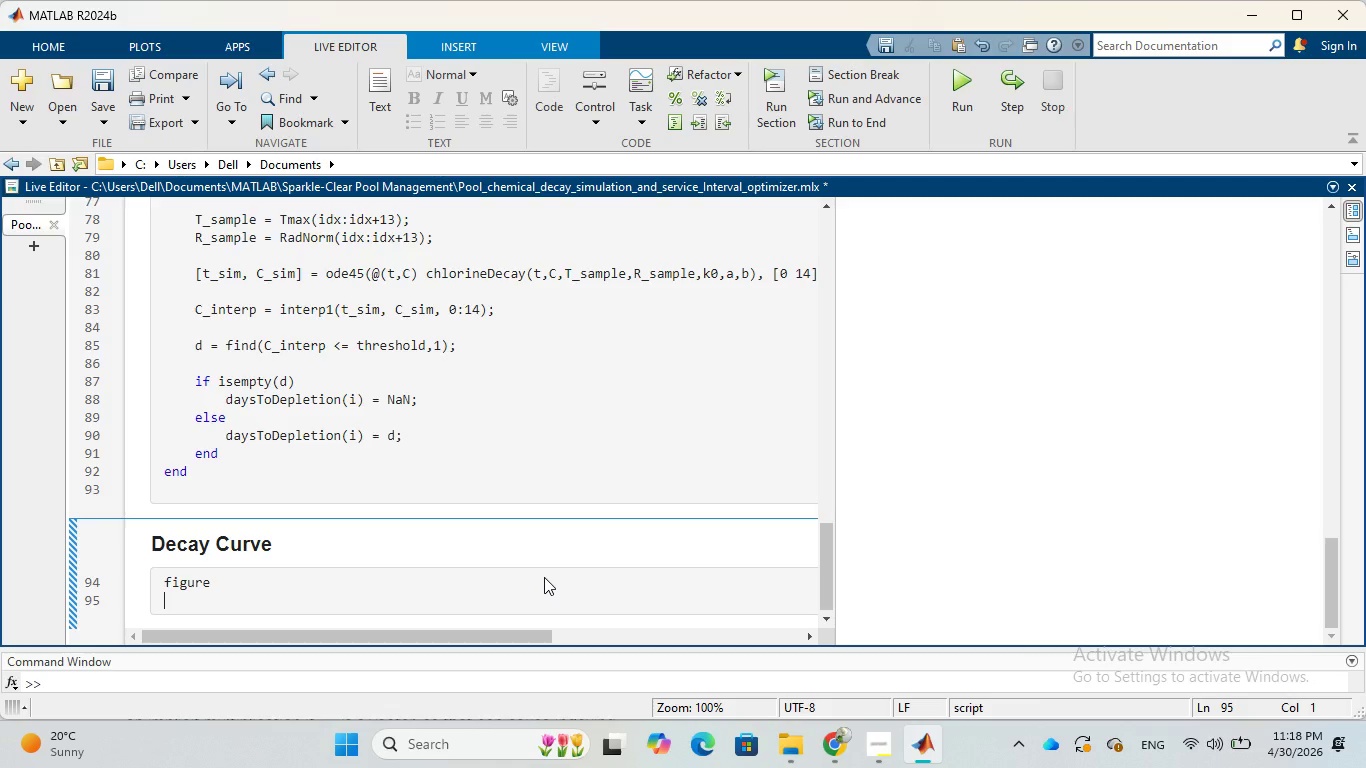 
key(Shift+5)
 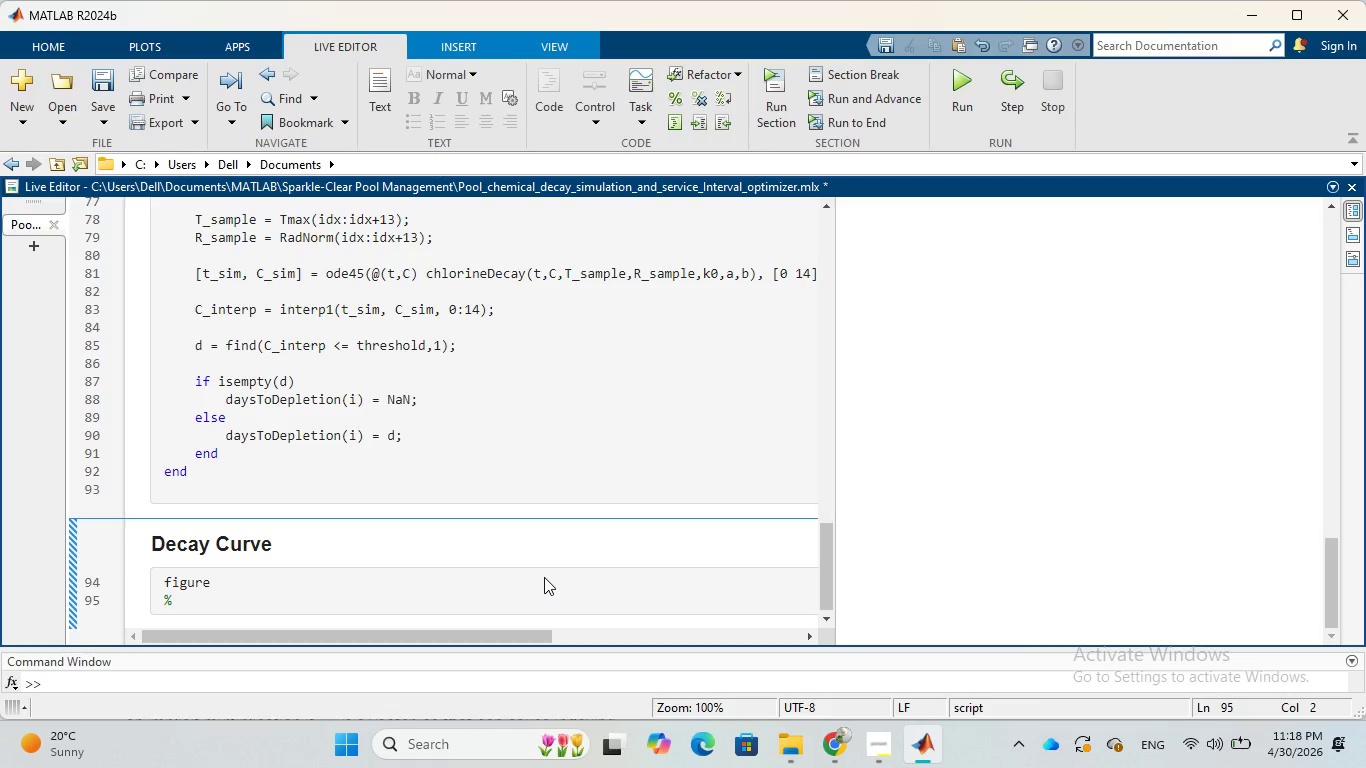 
type( Decy Curve)
 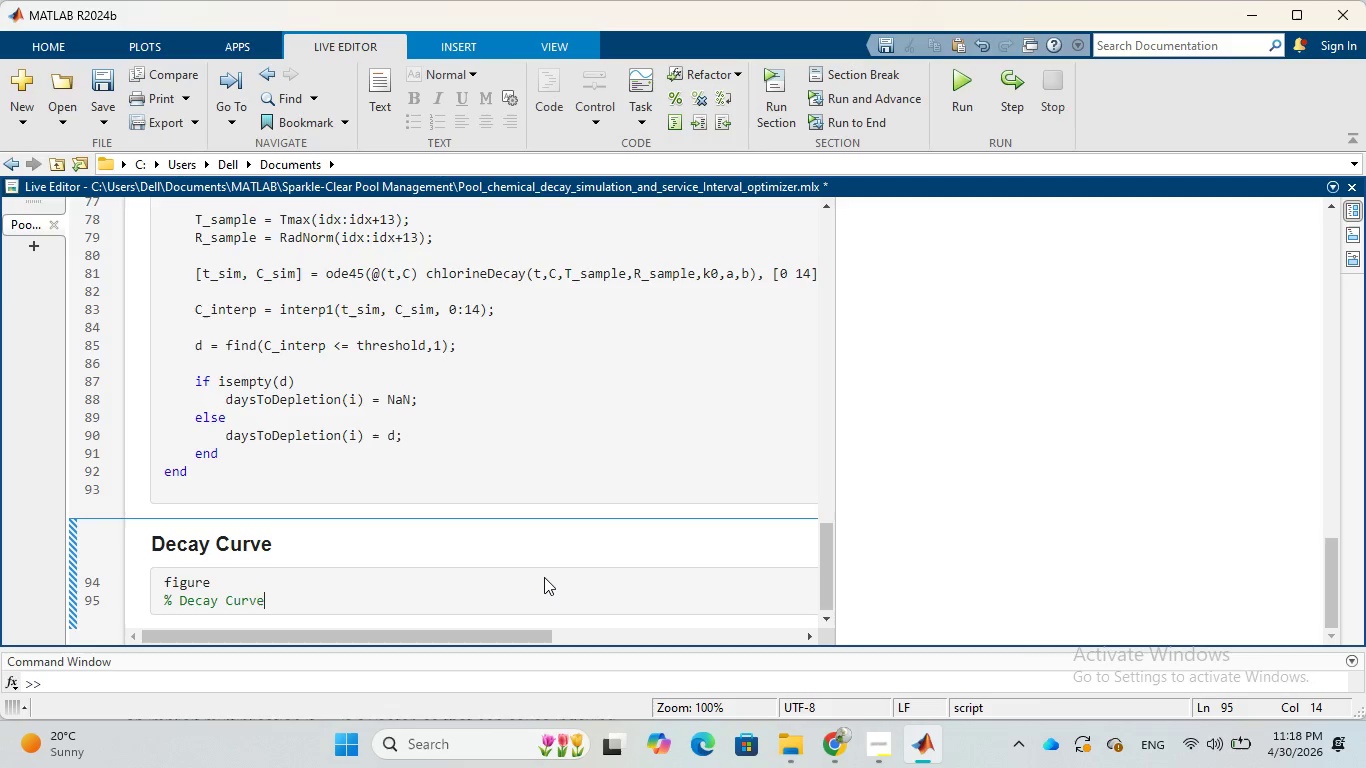 
hold_key(key=A, duration=0.31)
 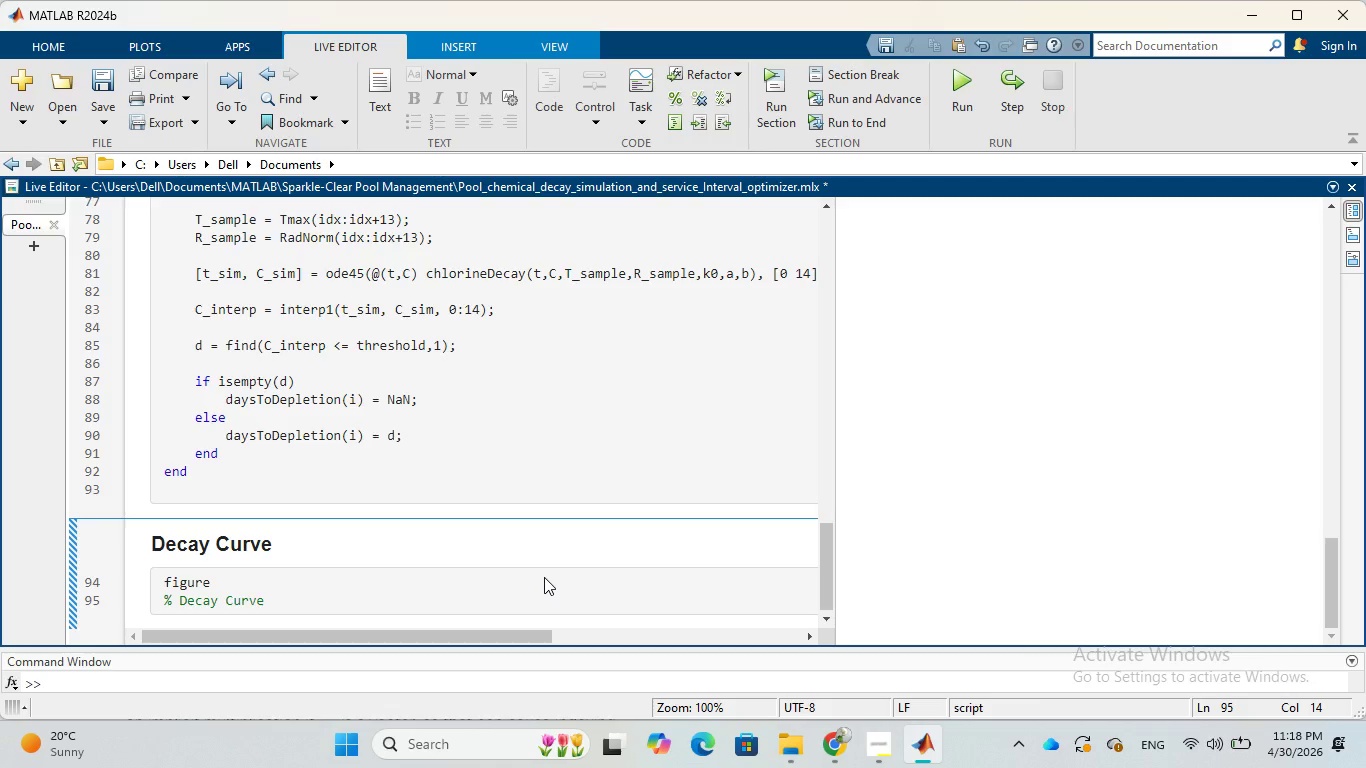 
key(Enter)
 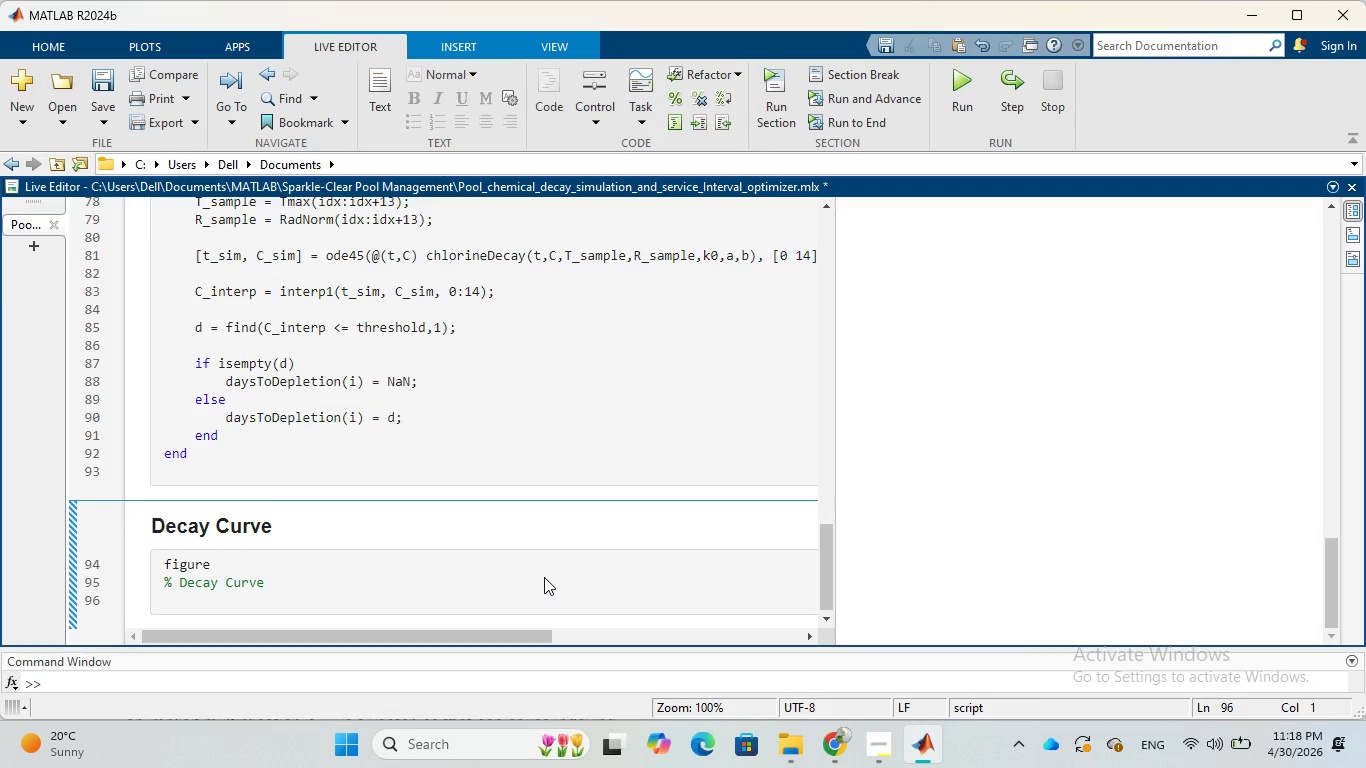 
type(subplot)
 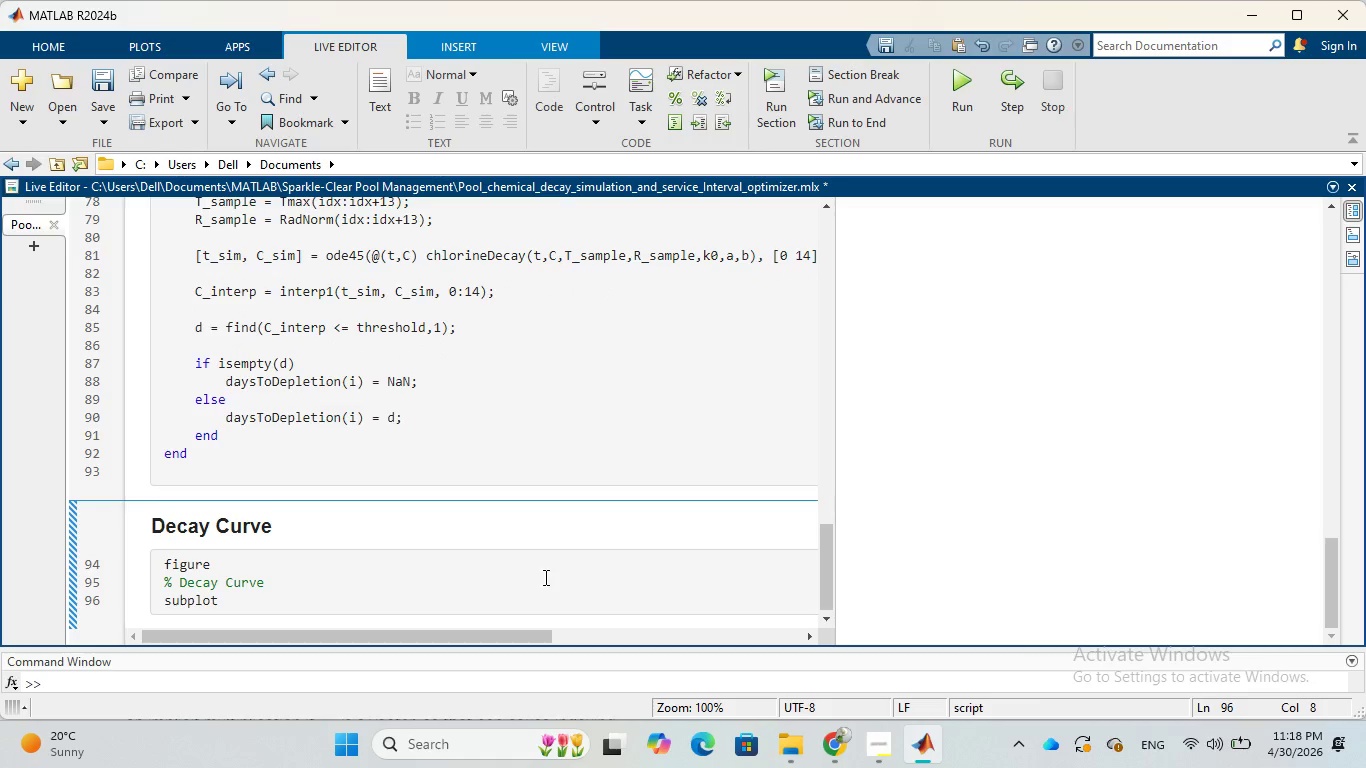 
type((3,1,1)
 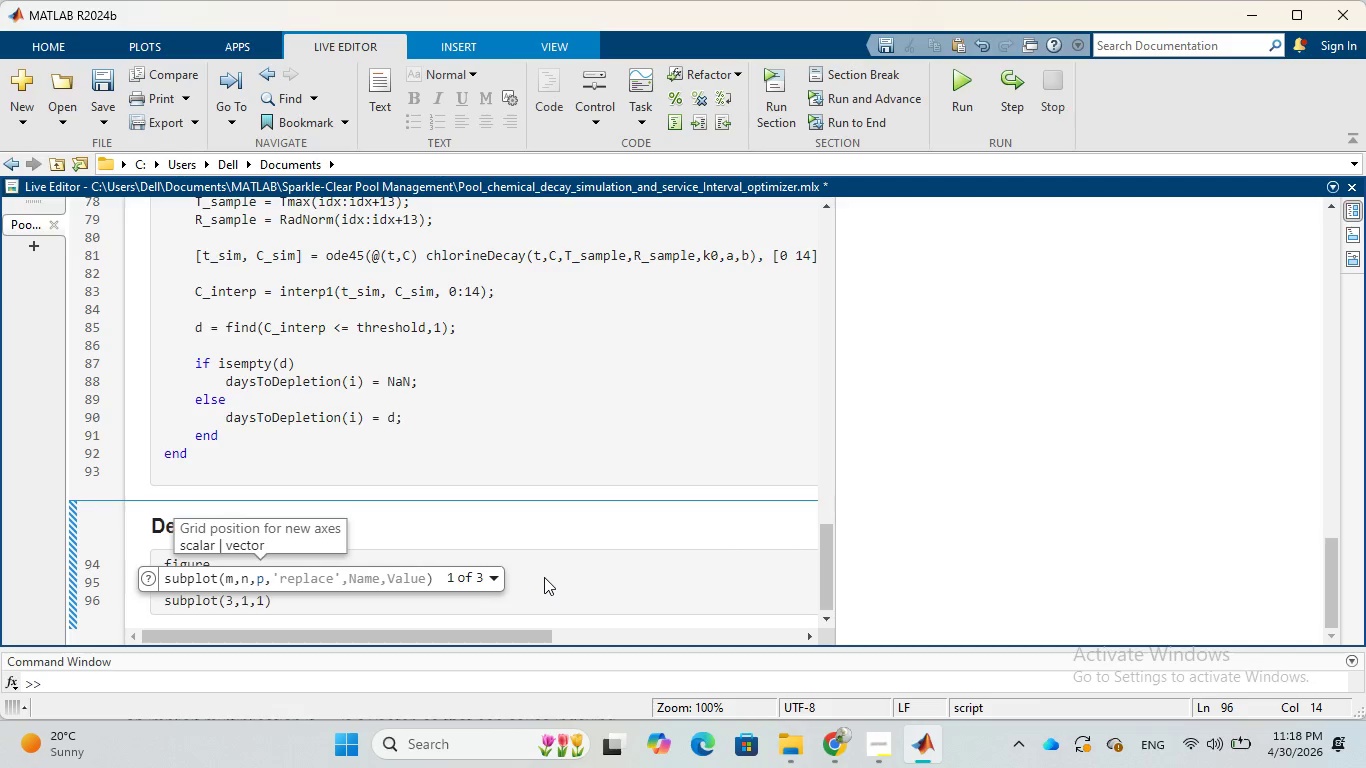 
key(ArrowRight)
 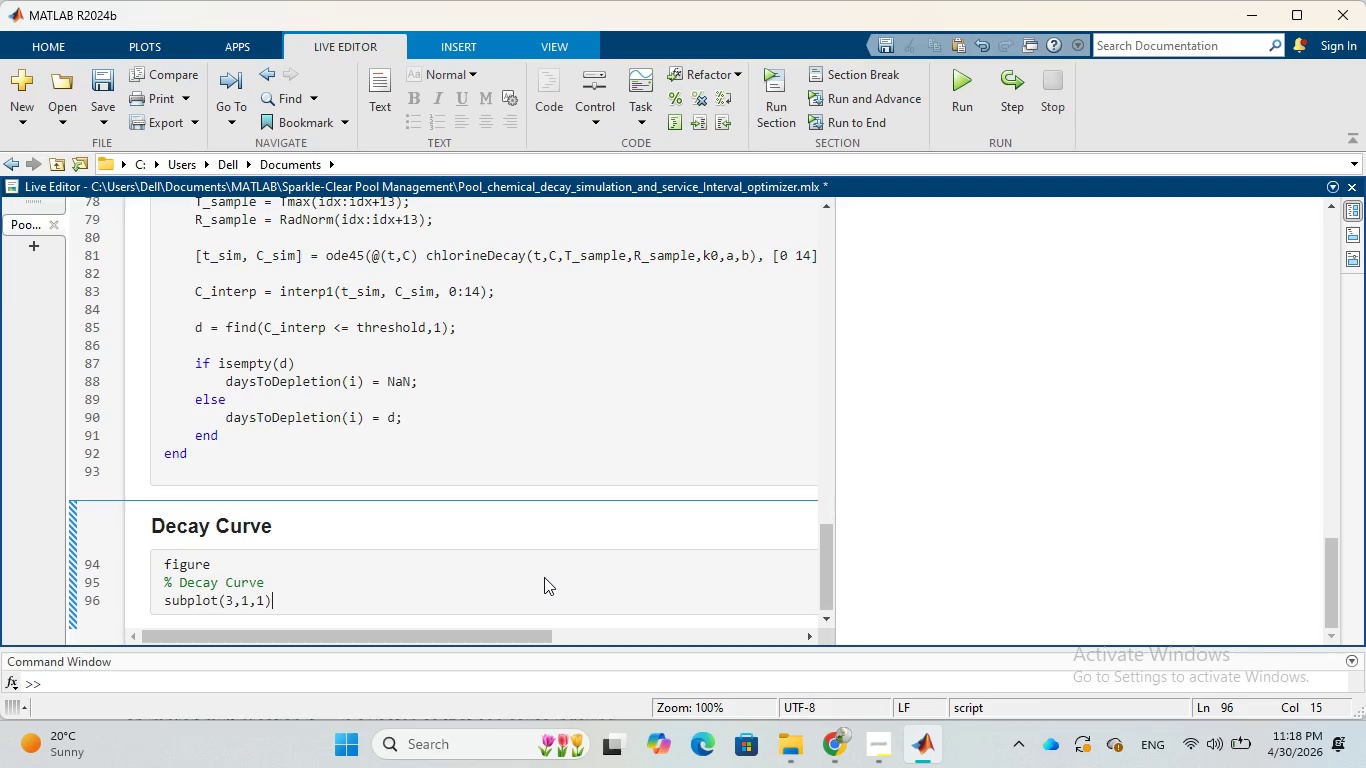 
key(Enter)
 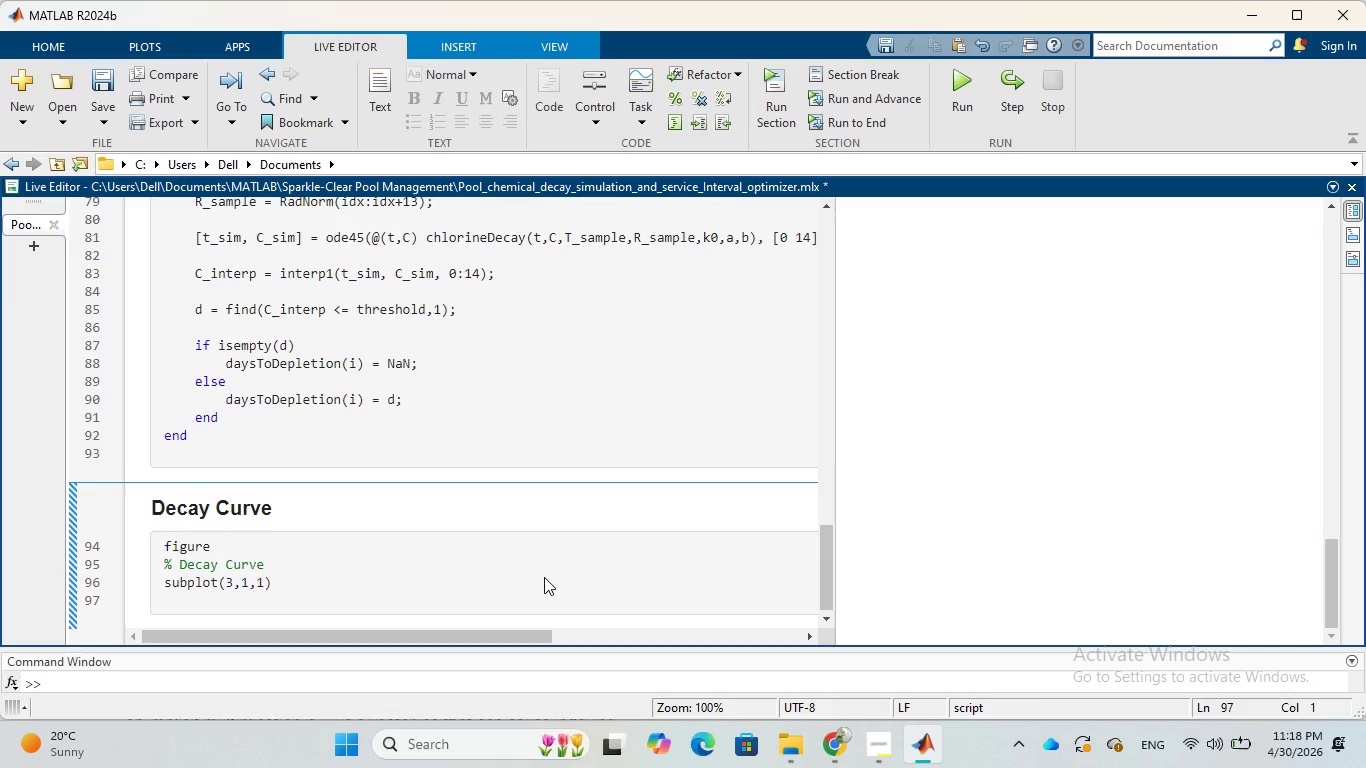 
type(plot()
 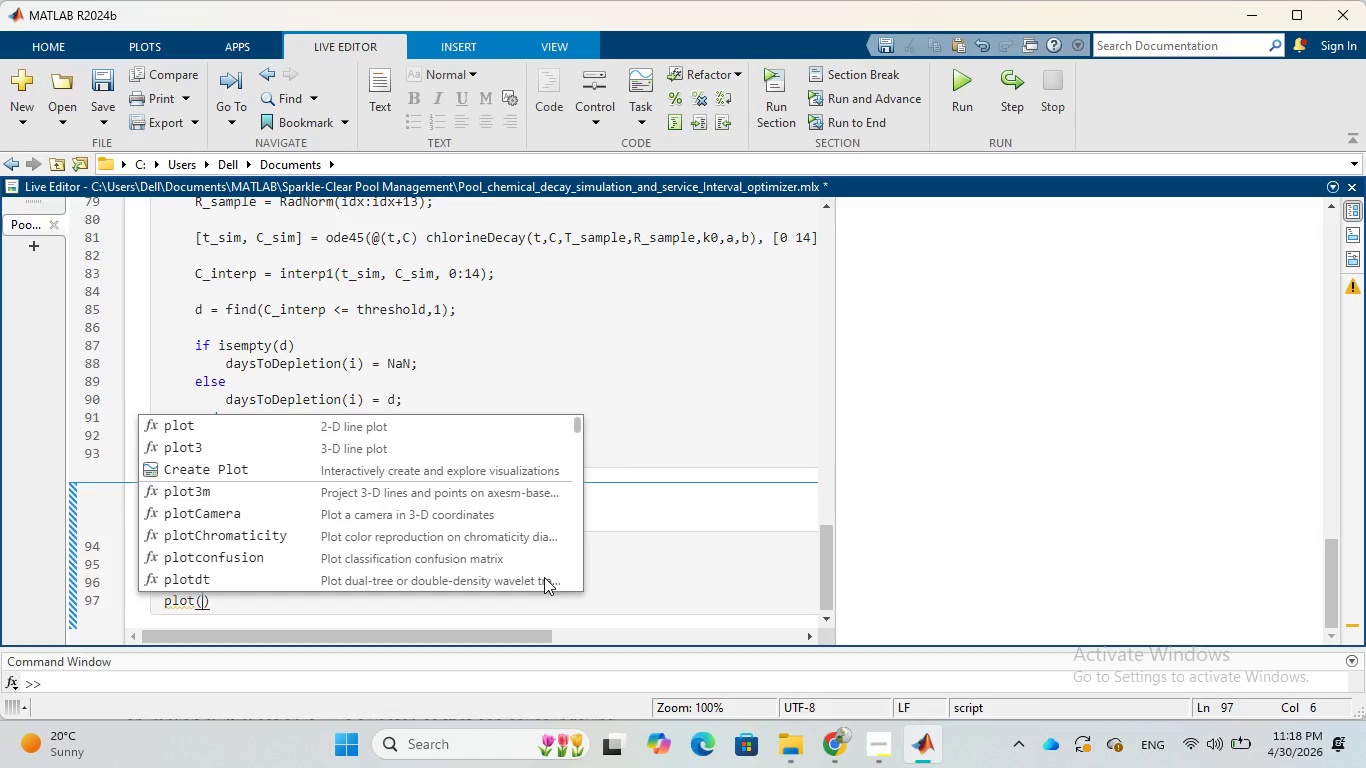 
type(t,C,'Line)
 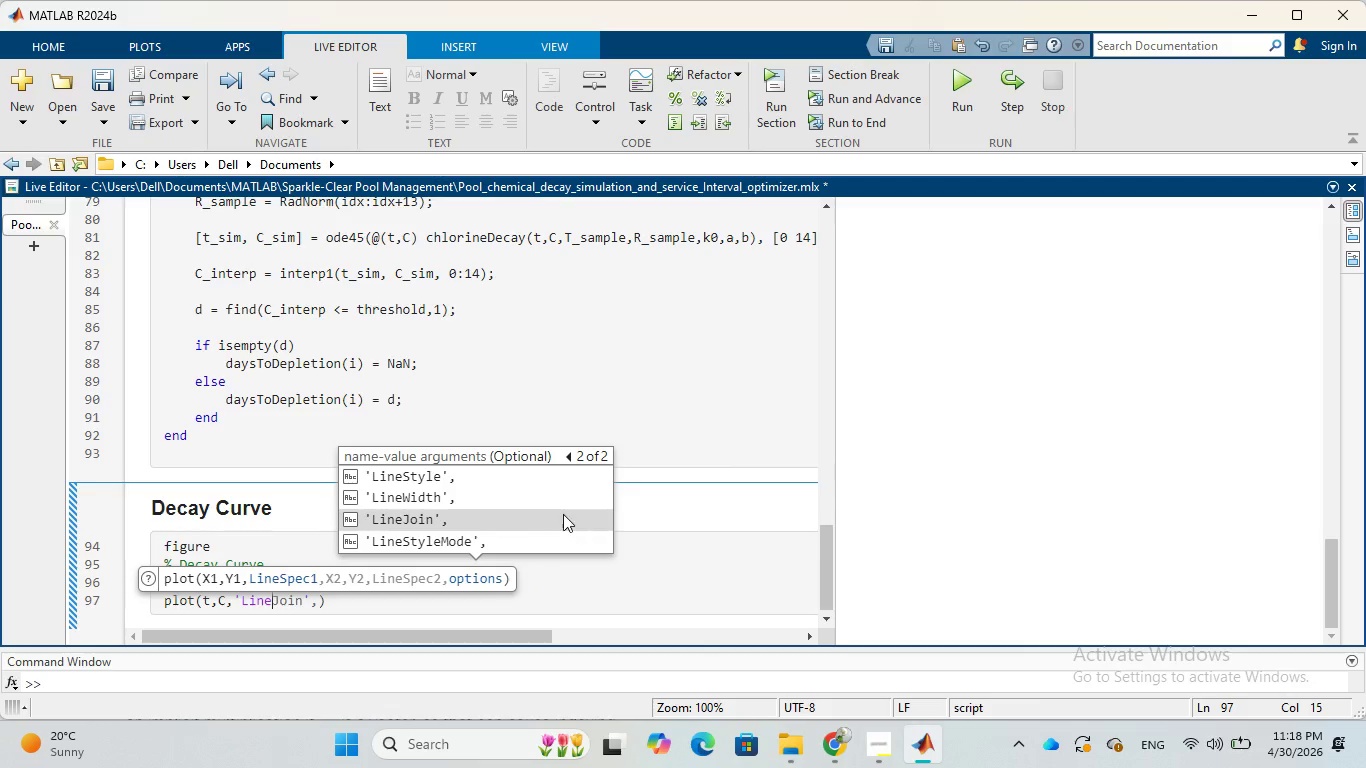 
left_click([569, 496])
 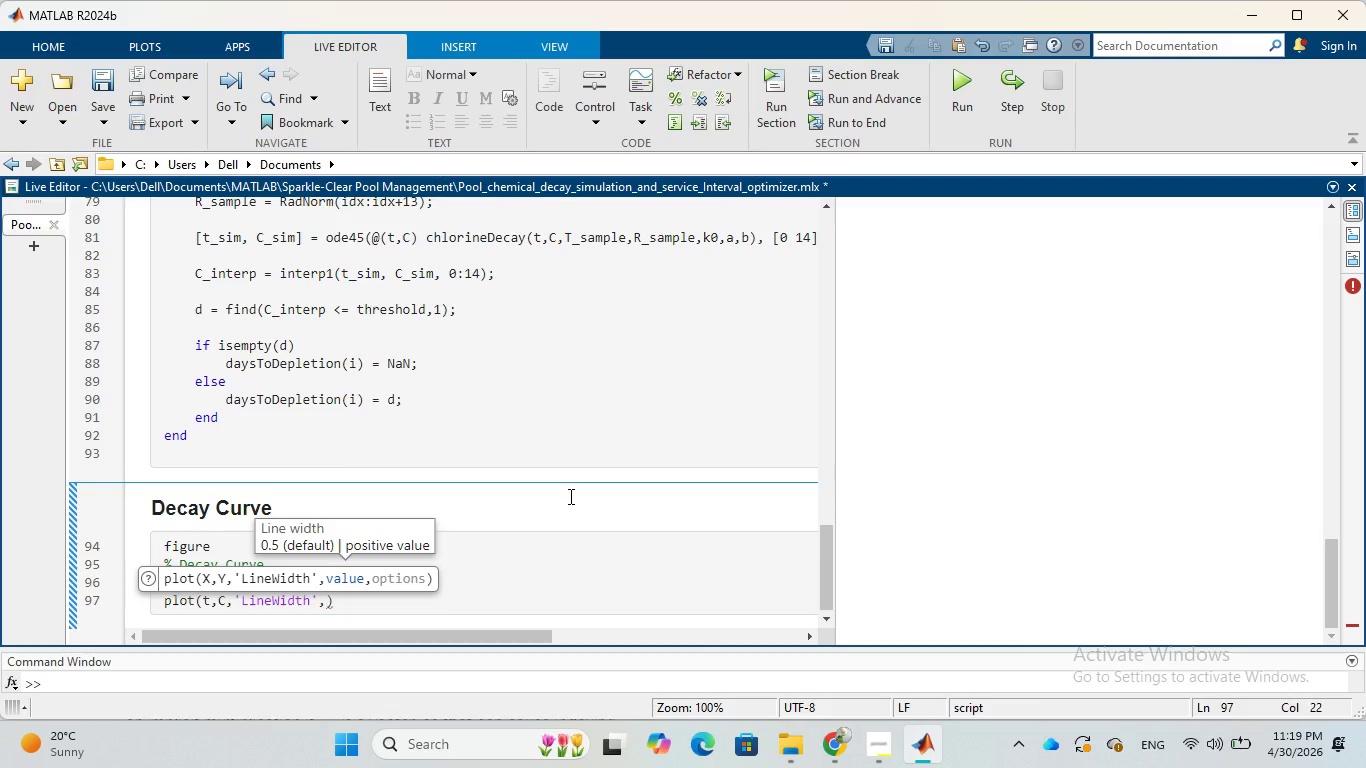 
wait(15.52)
 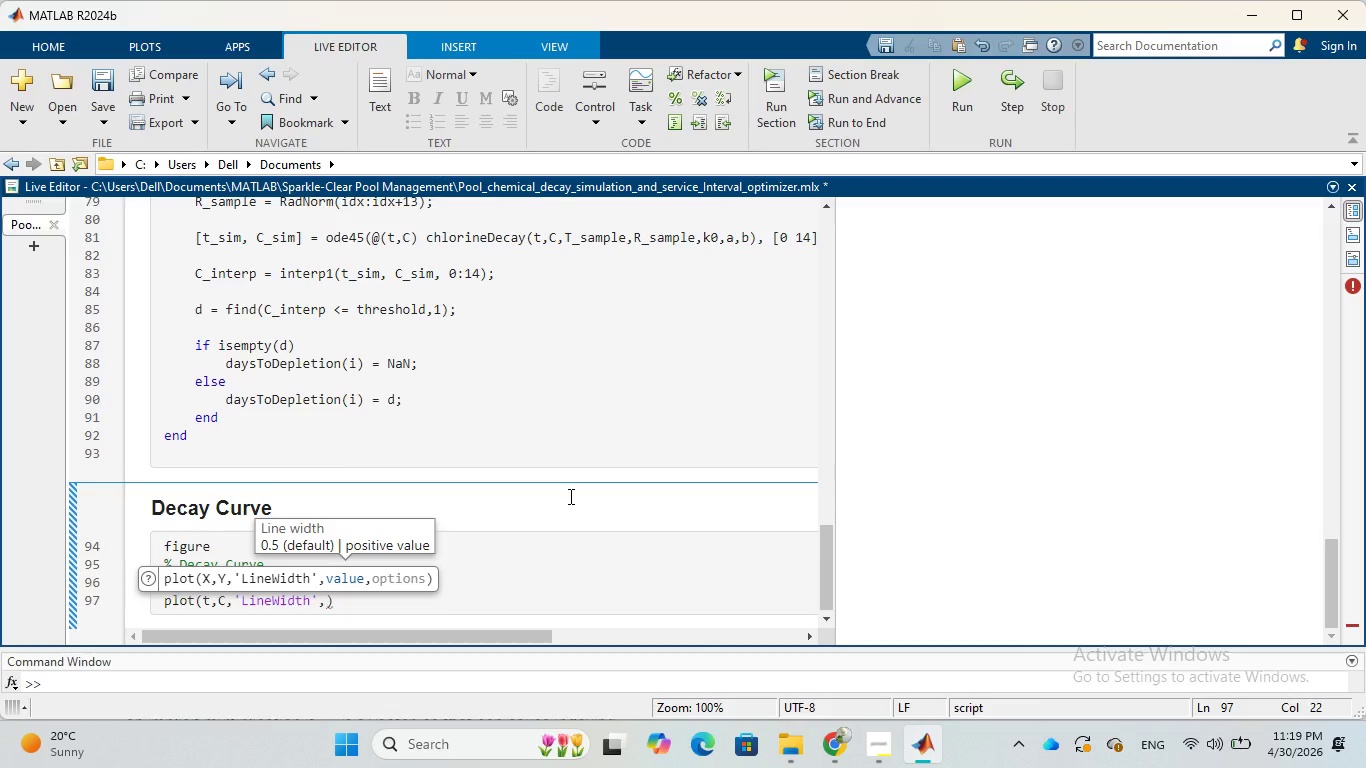 
key(2)
 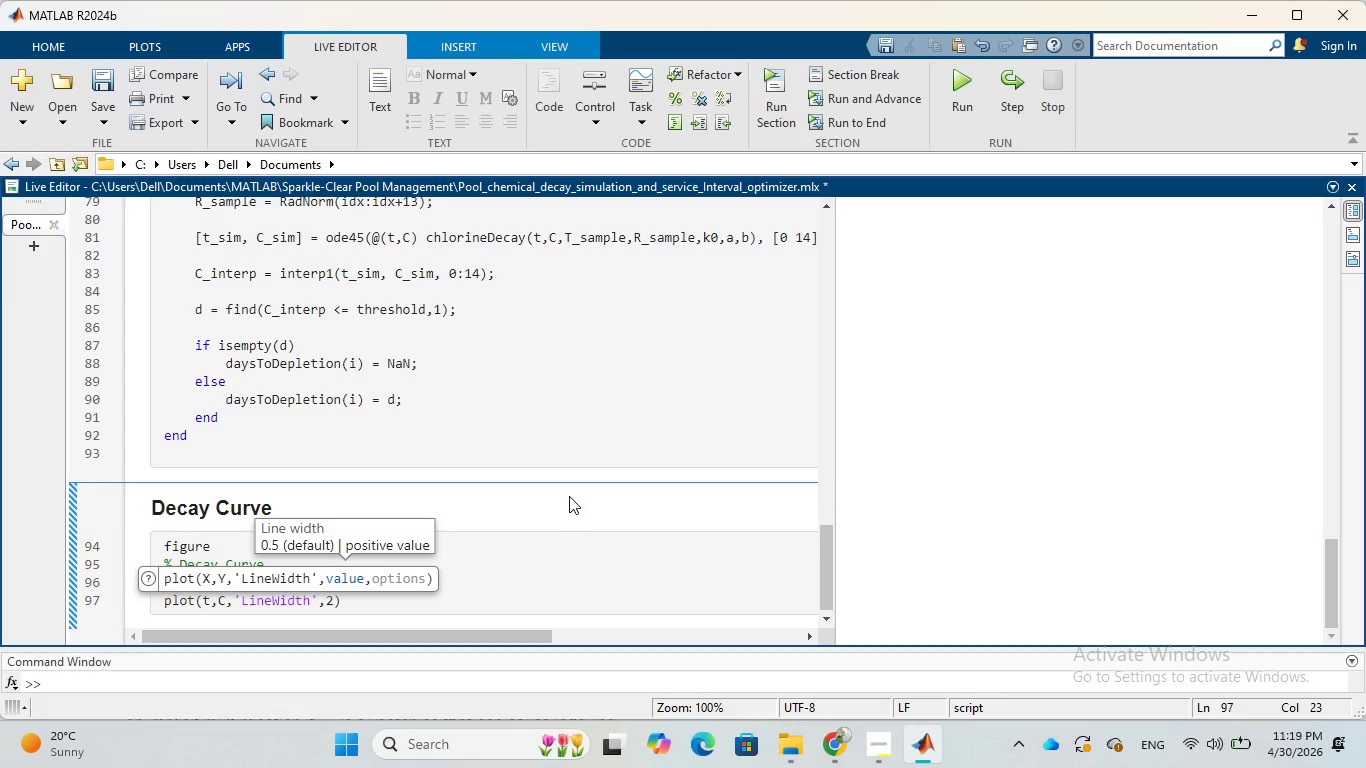 
key(ArrowRight)
 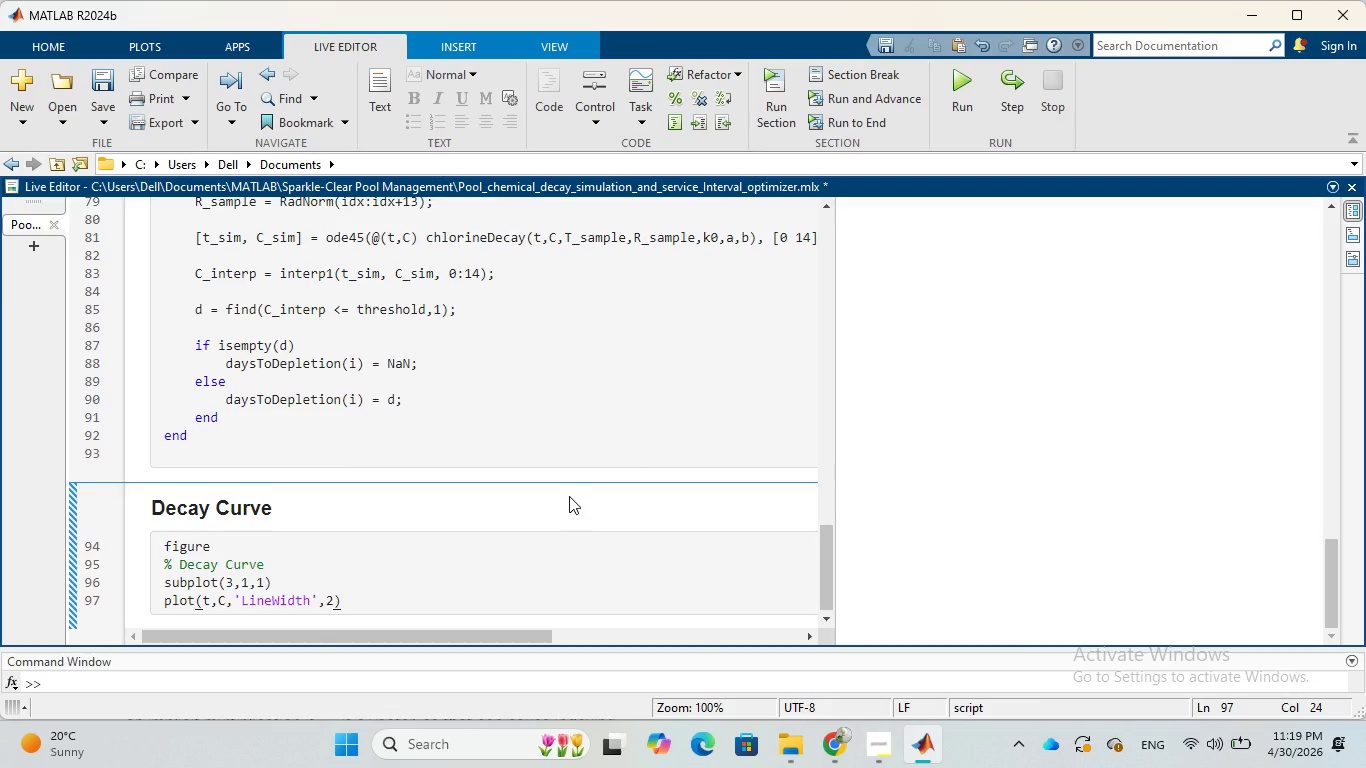 
key(Enter)
 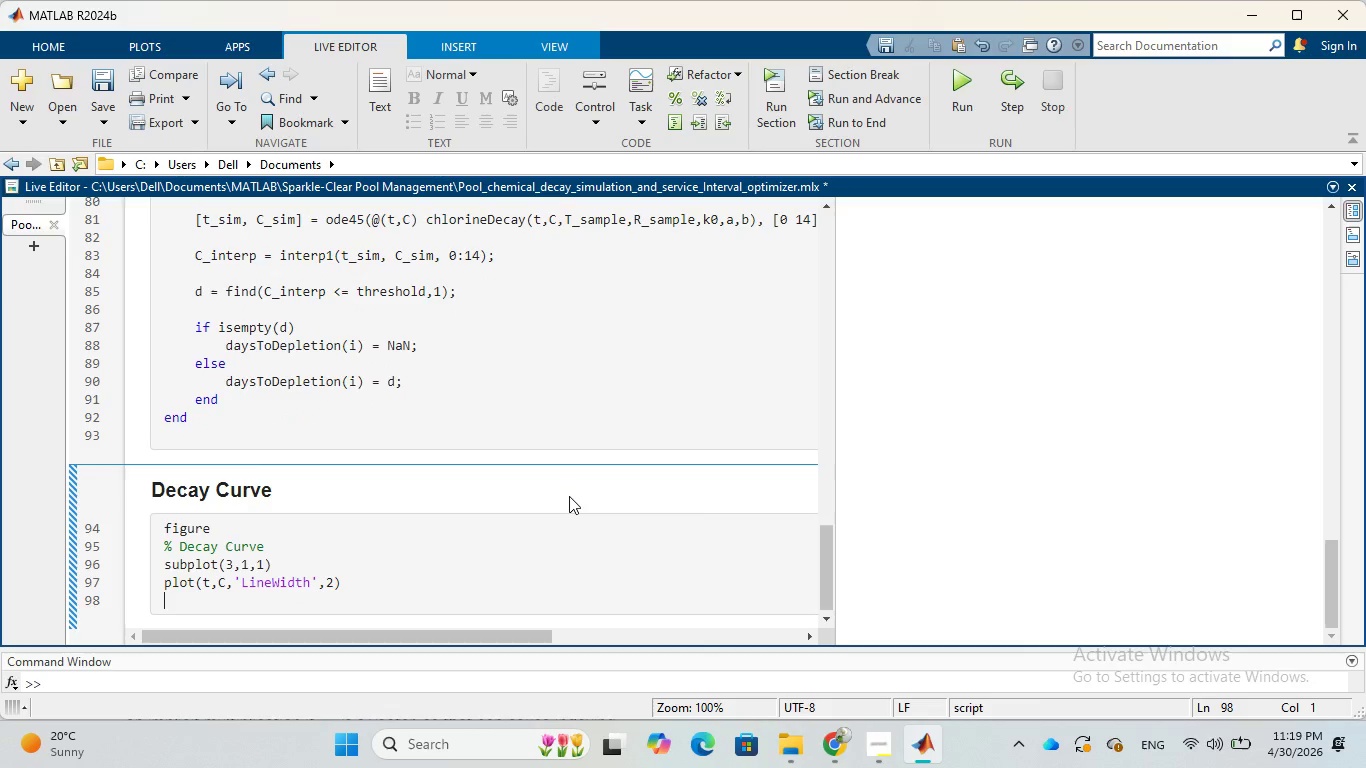 
type(ylin)
 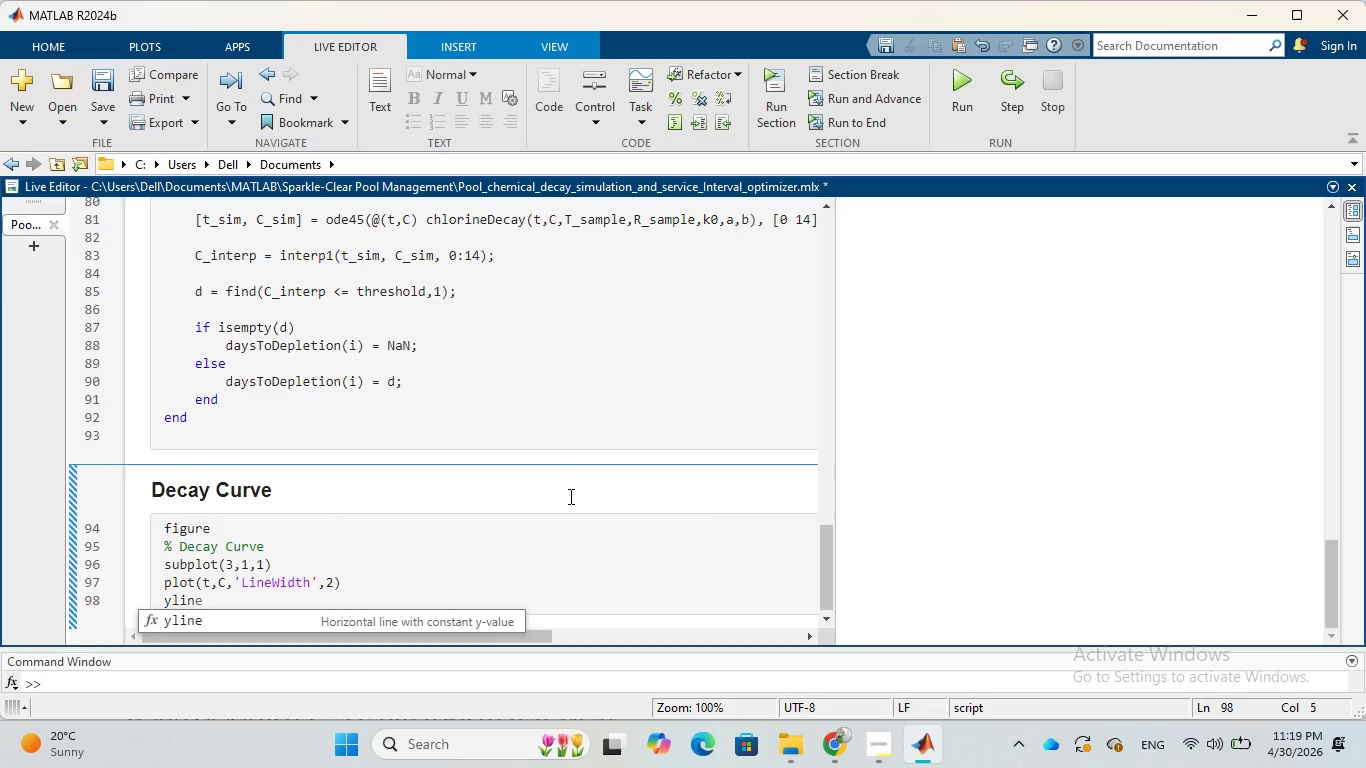 
key(E)
 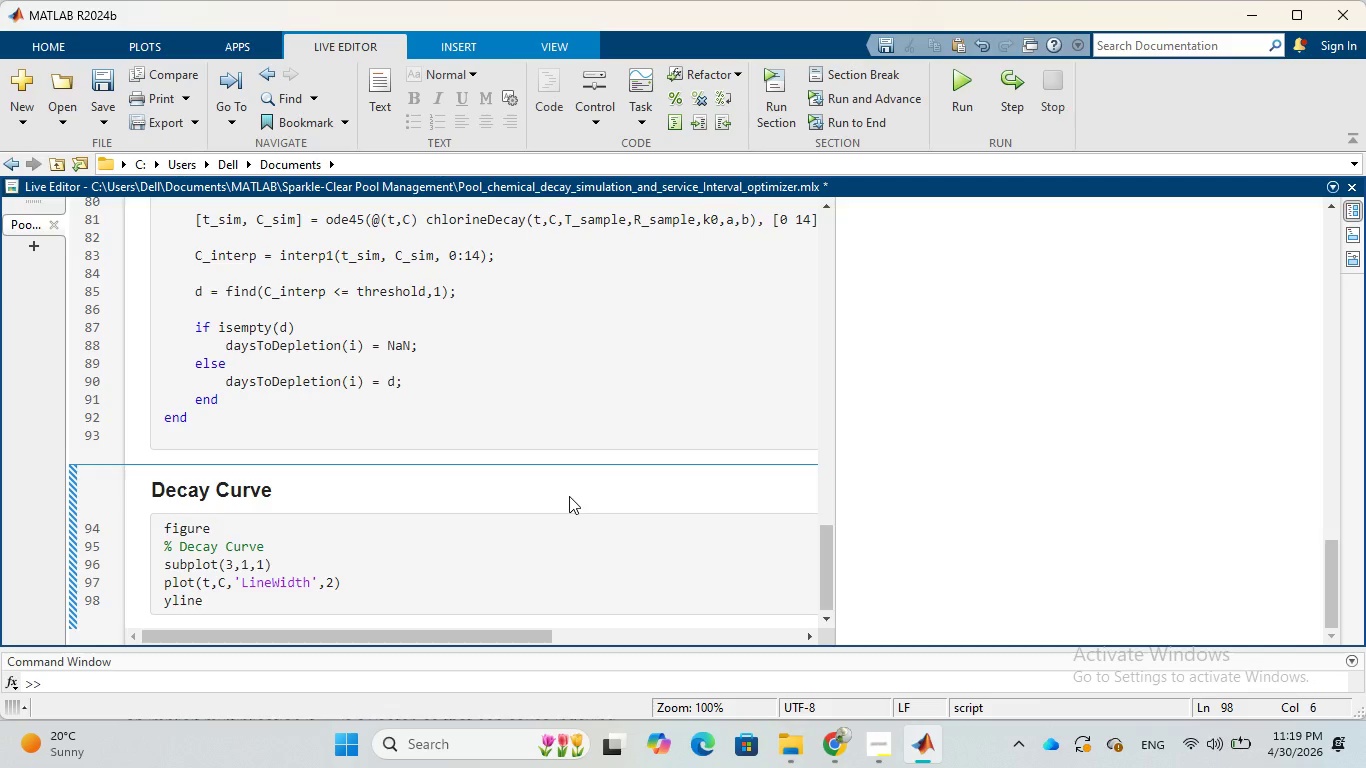 
type((1,')
 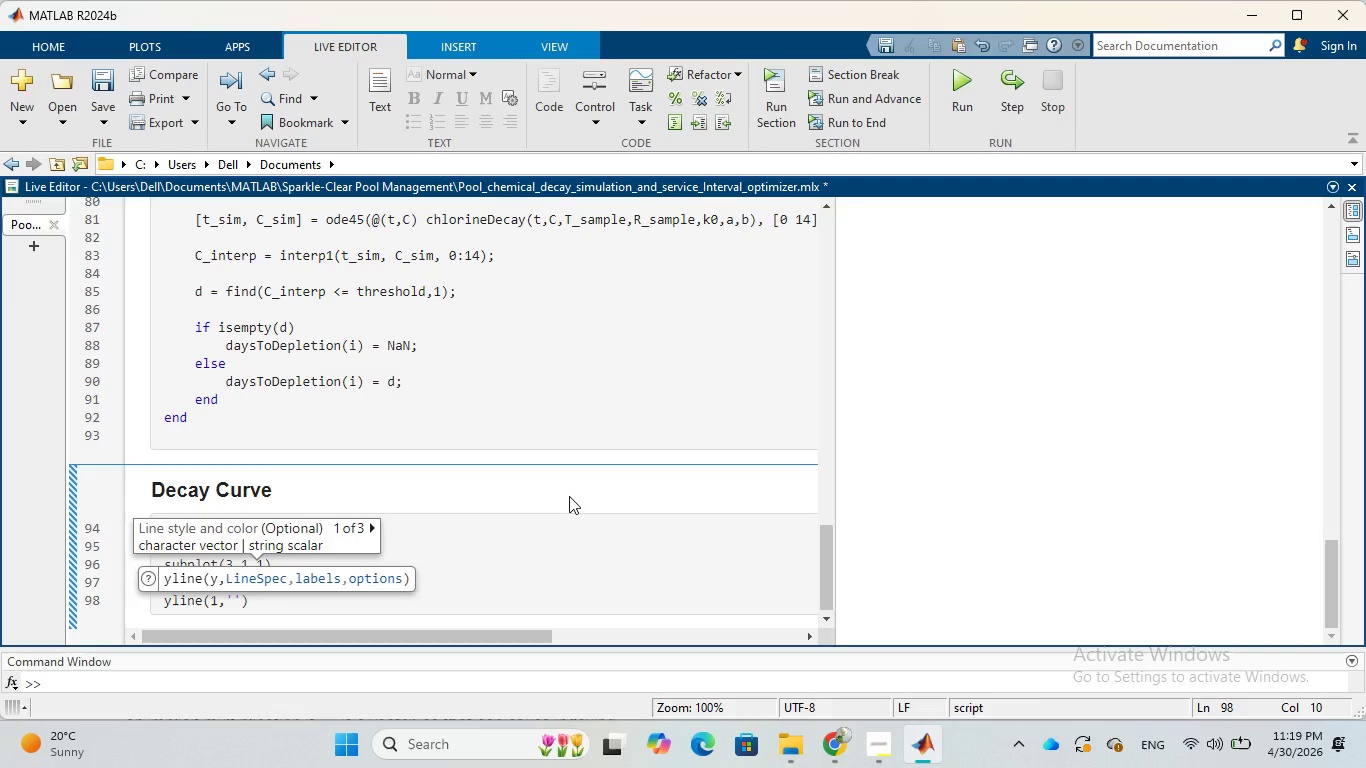 
key(R)
 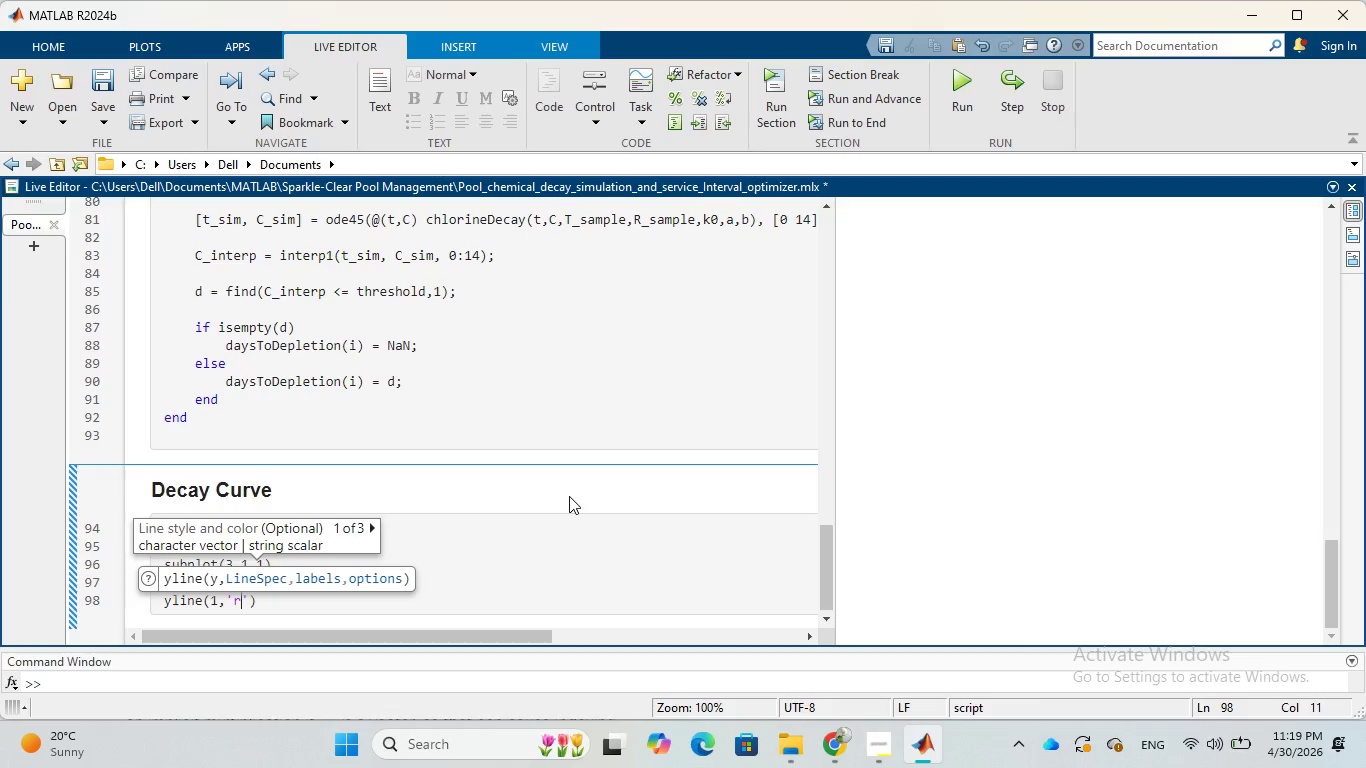 
key(Minus)
 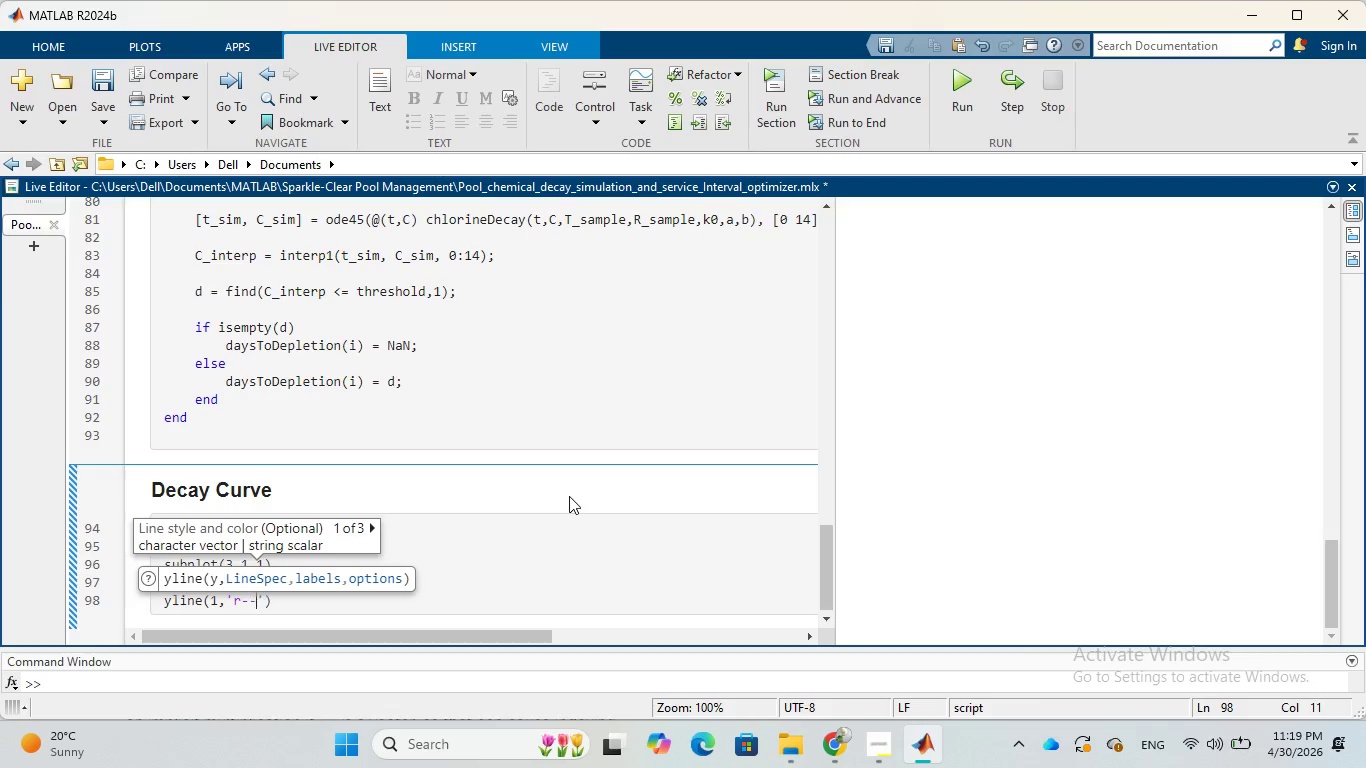 
key(Minus)
 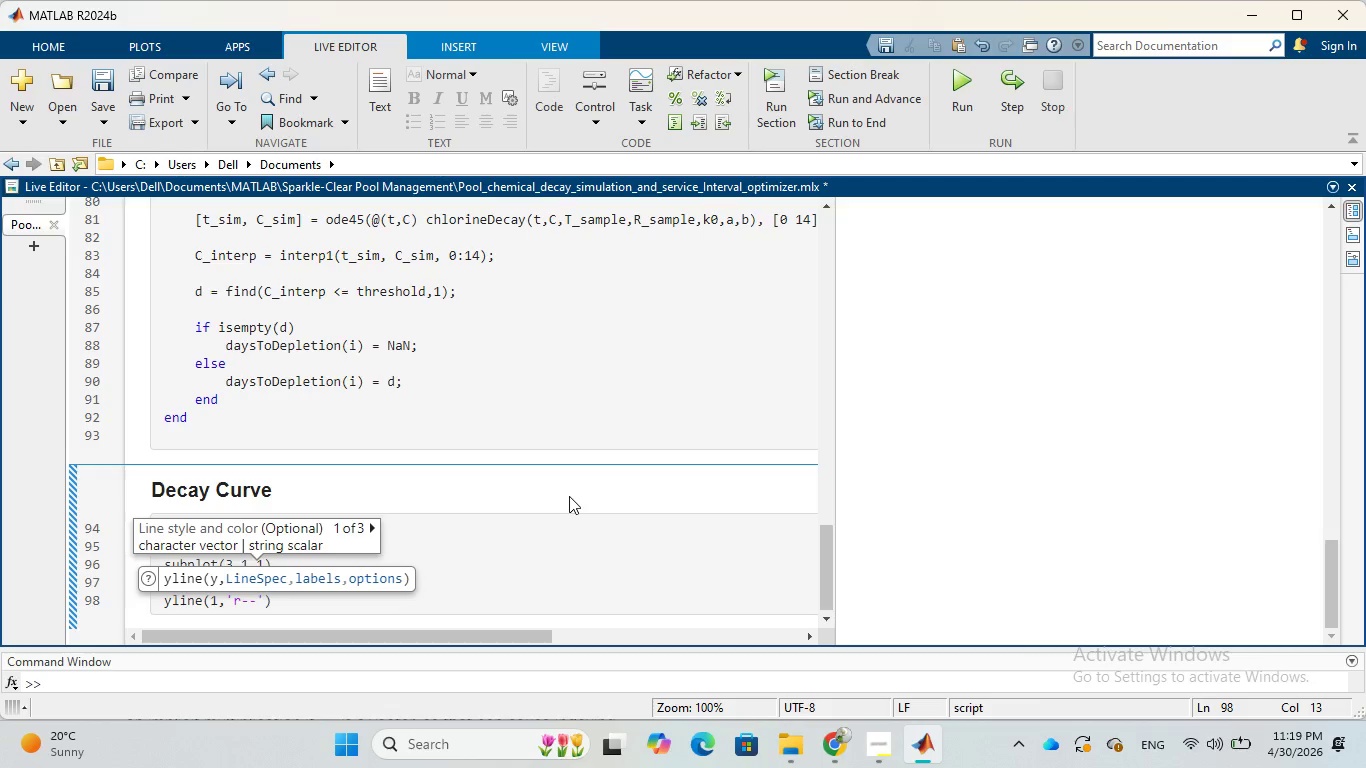 
key(ArrowRight)
 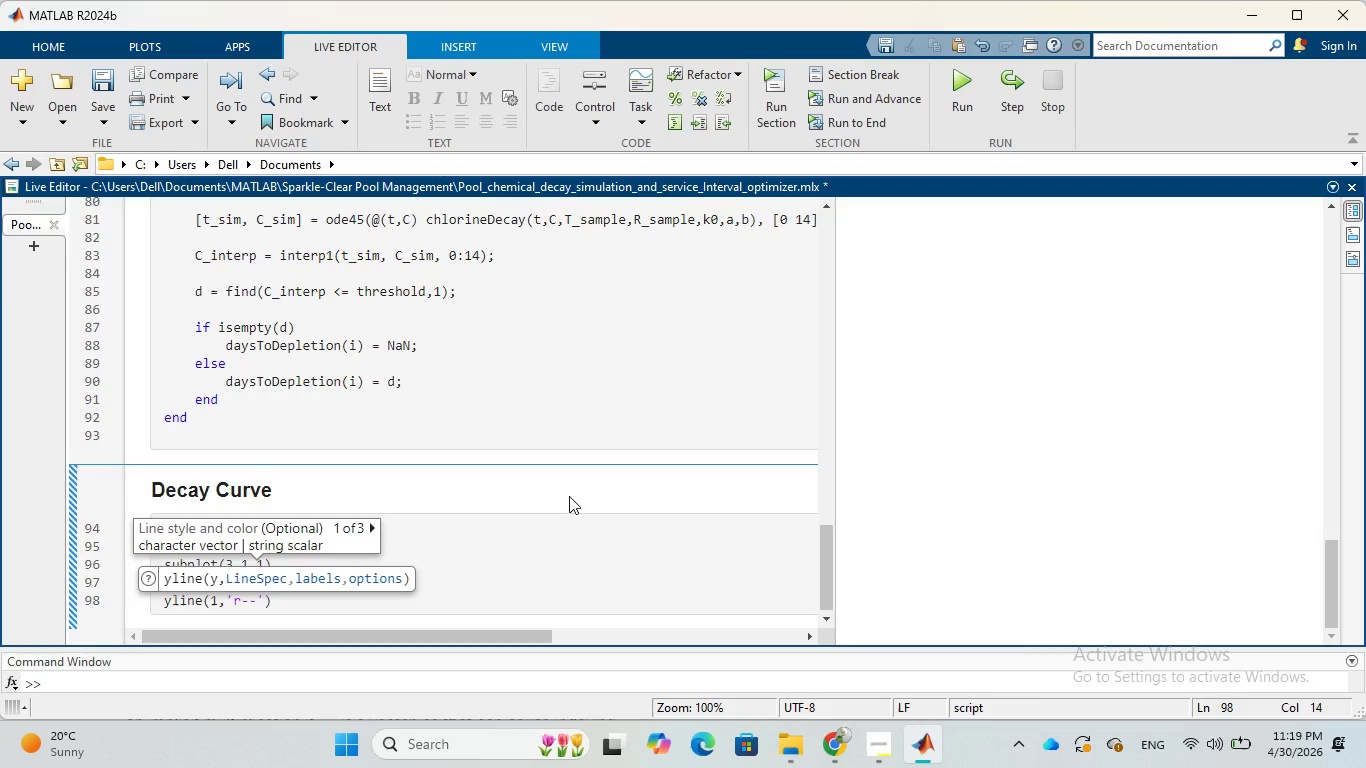 
type(,'Threshold)
 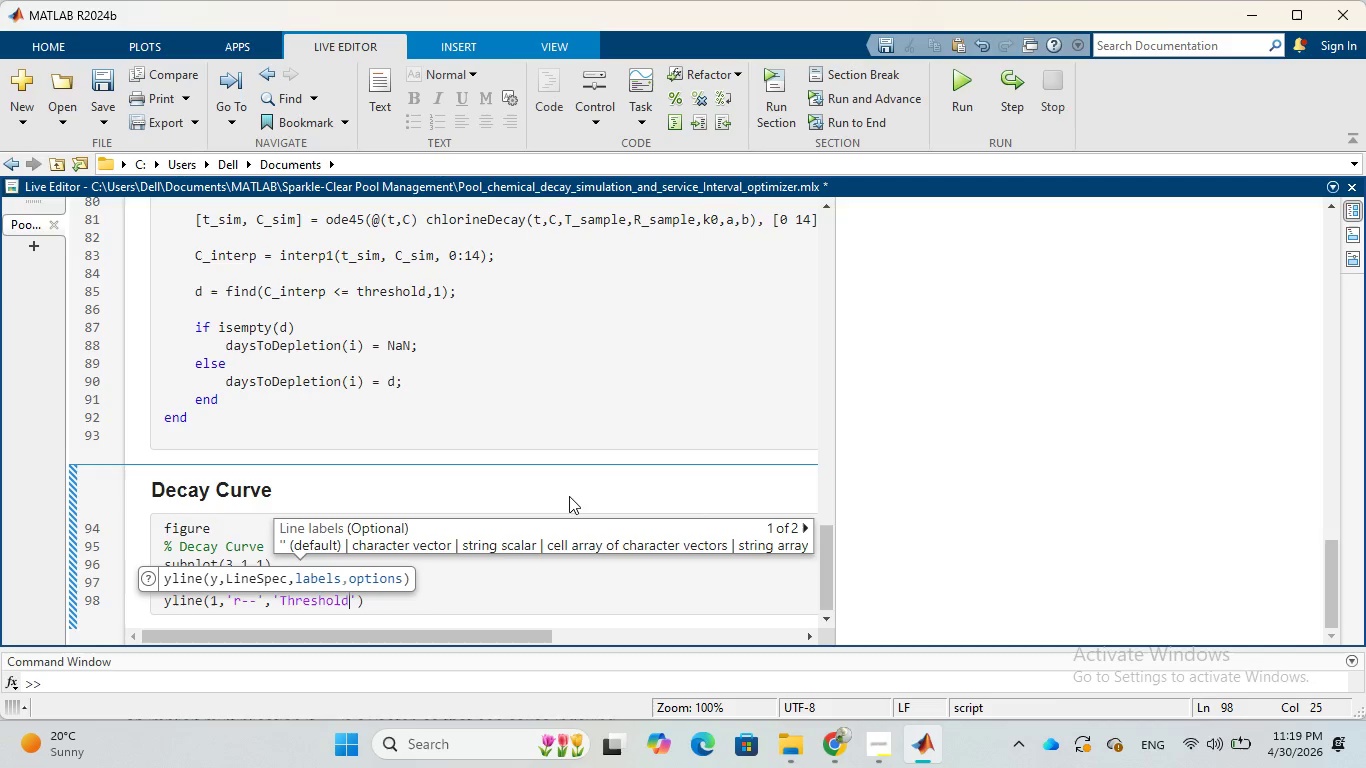 
key(ArrowRight)
 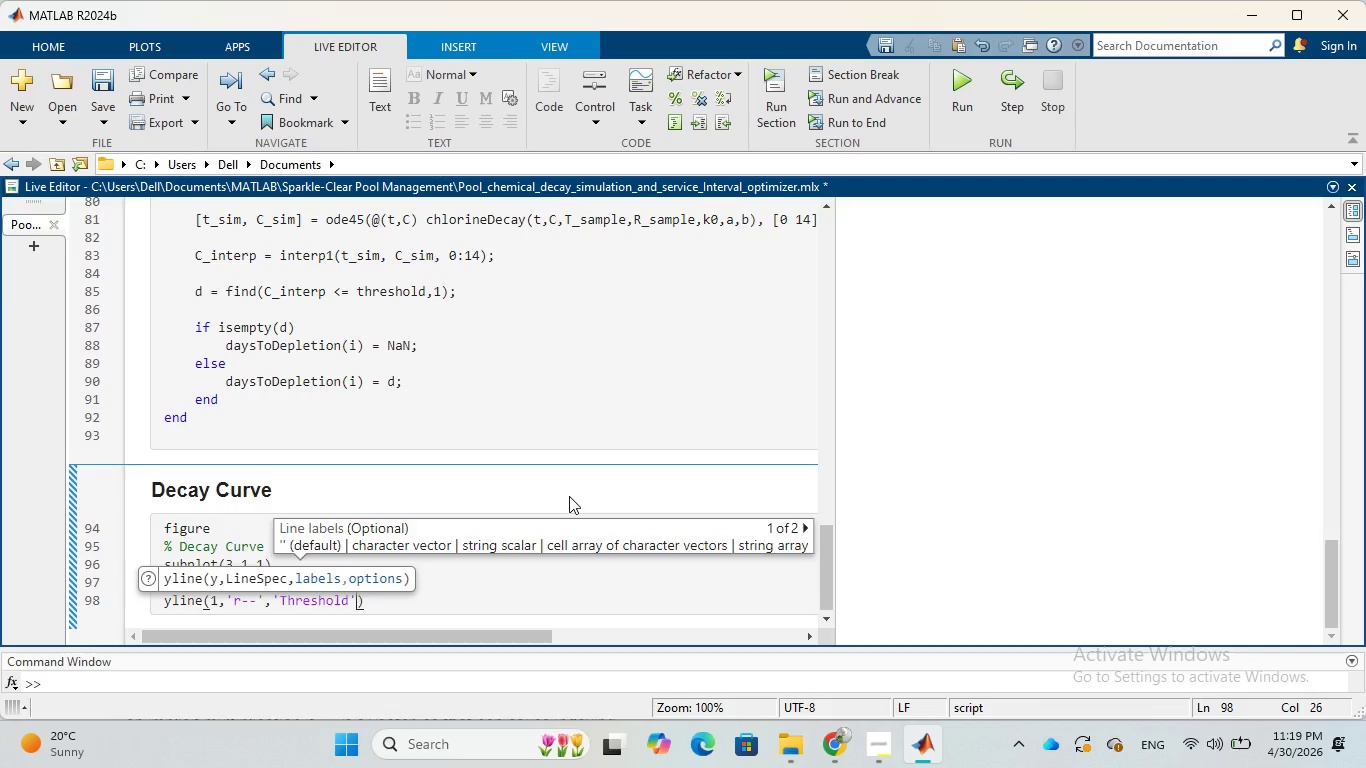 
key(ArrowRight)
 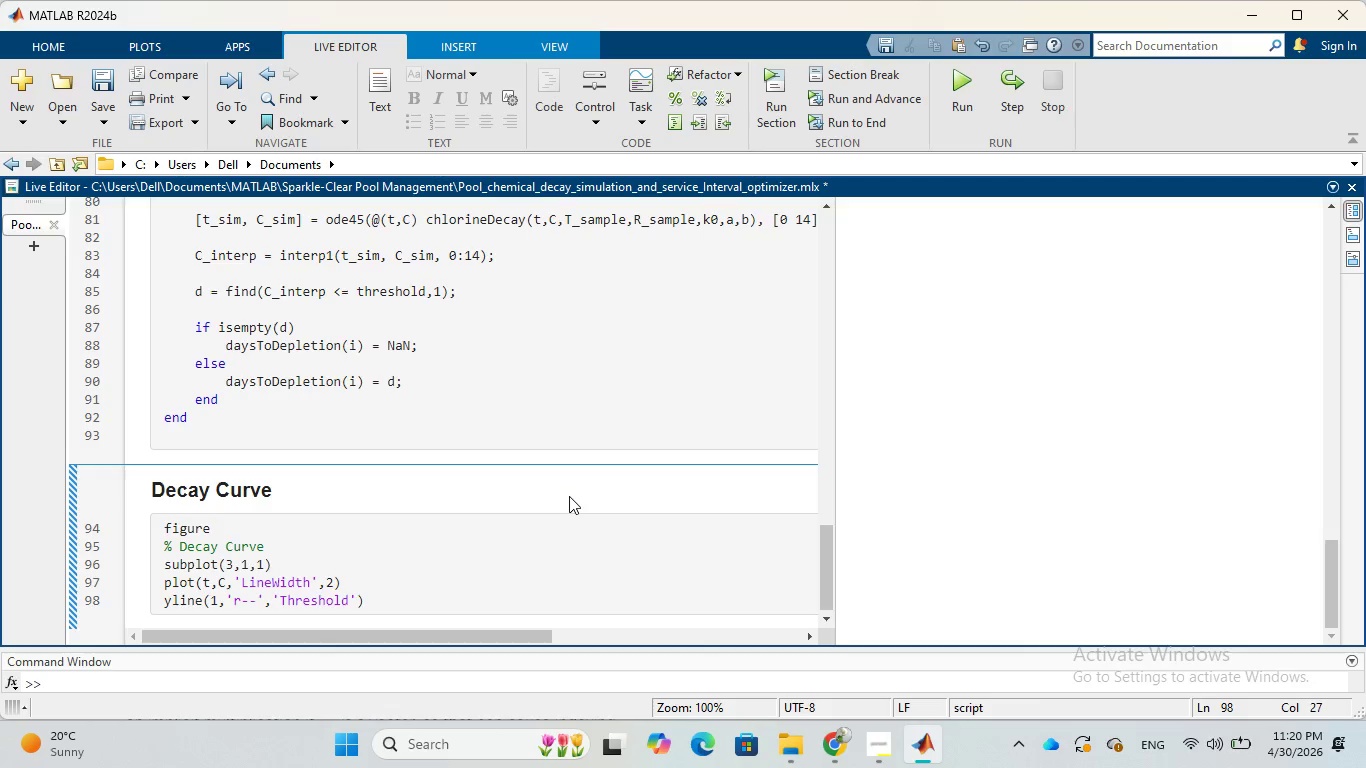 
key(Semicolon)
 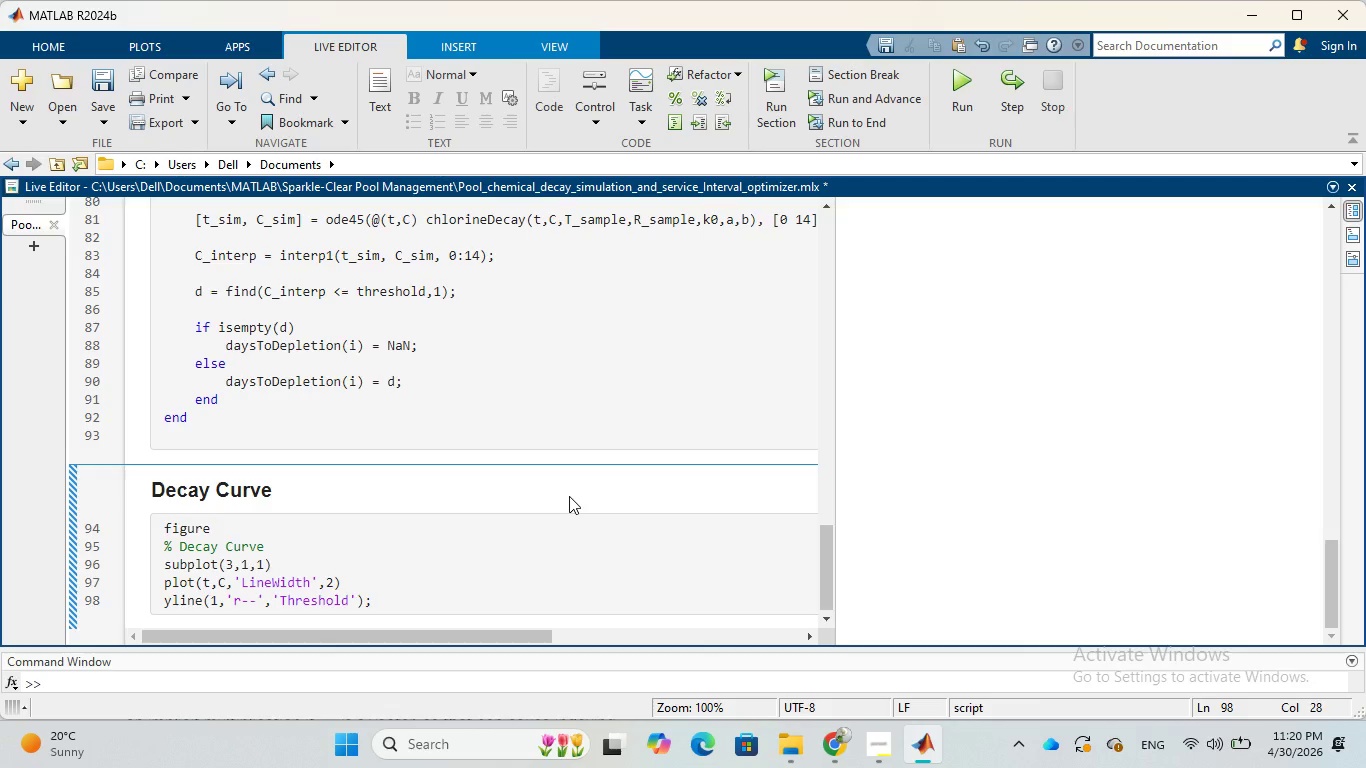 
key(Enter)
 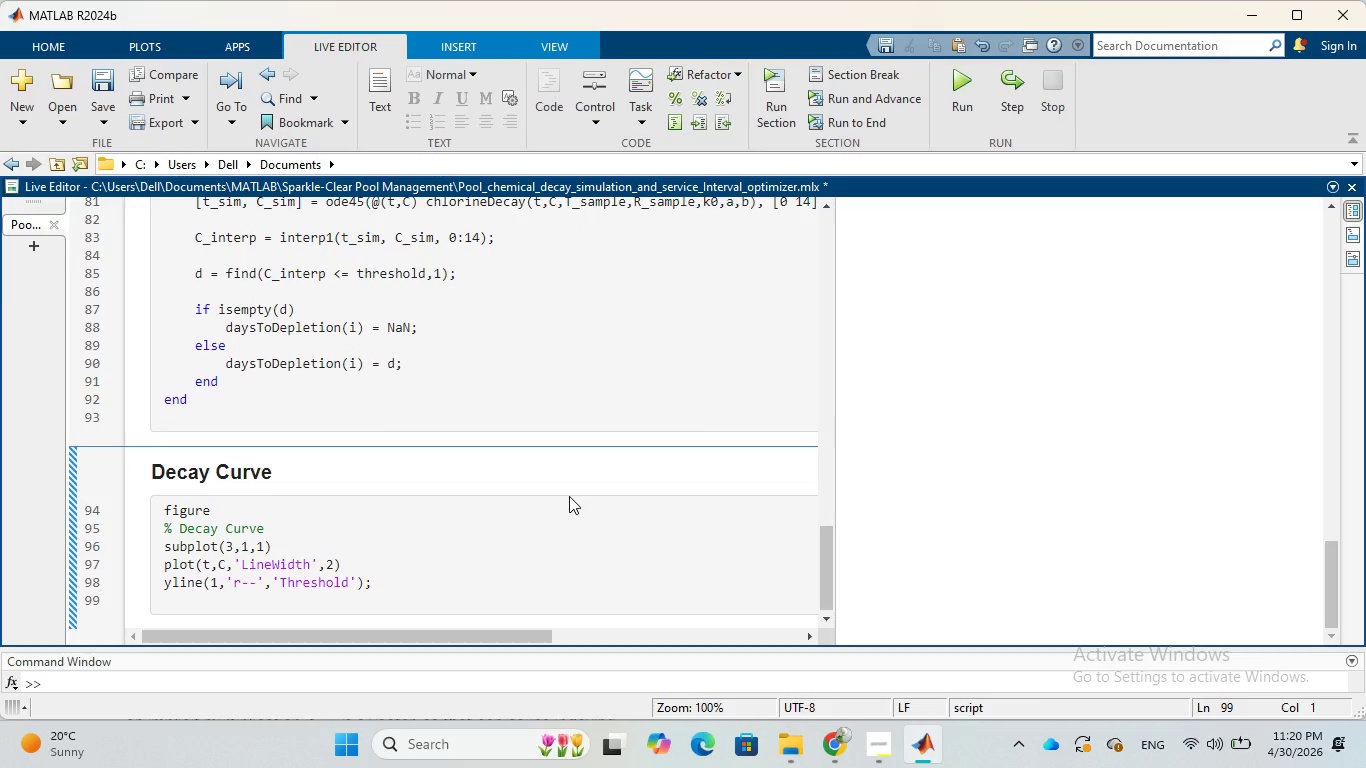 
type(title)
 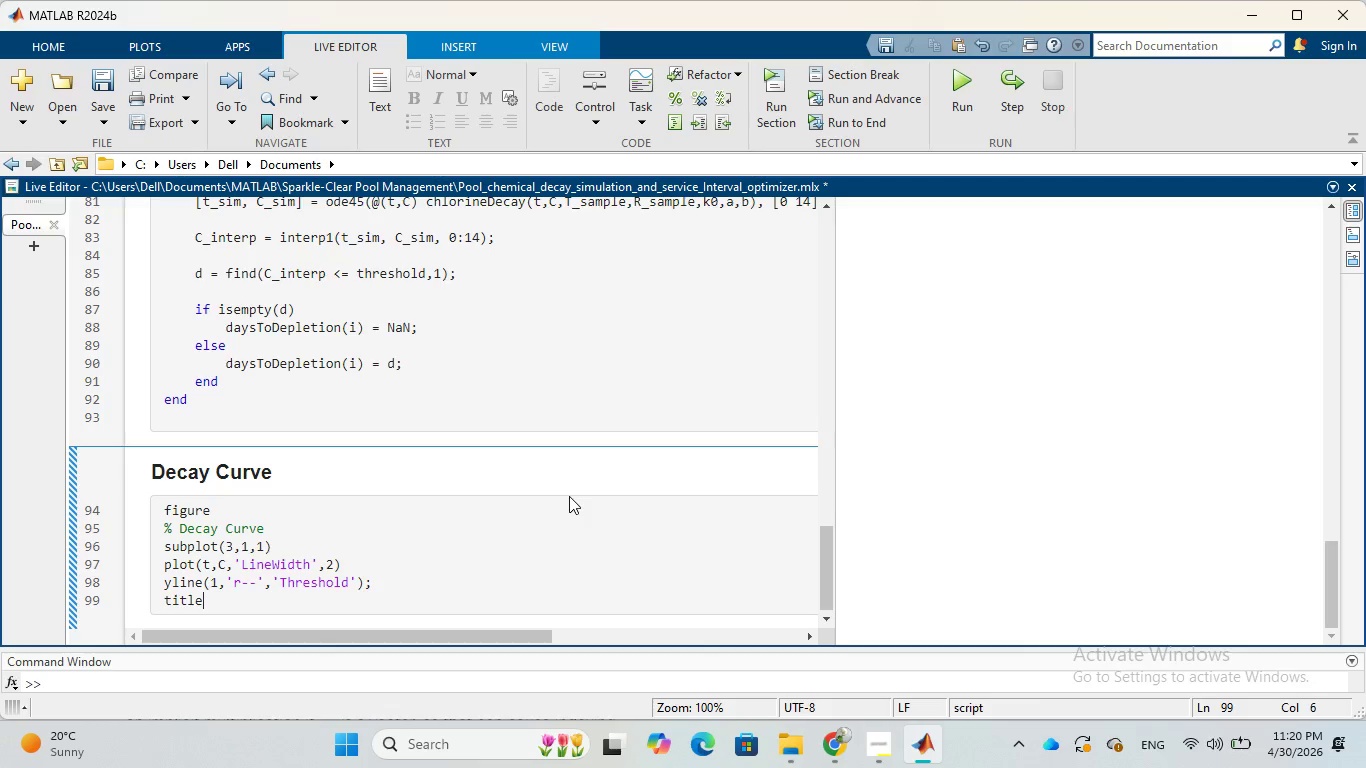 
type(('Chlorine Decay)
 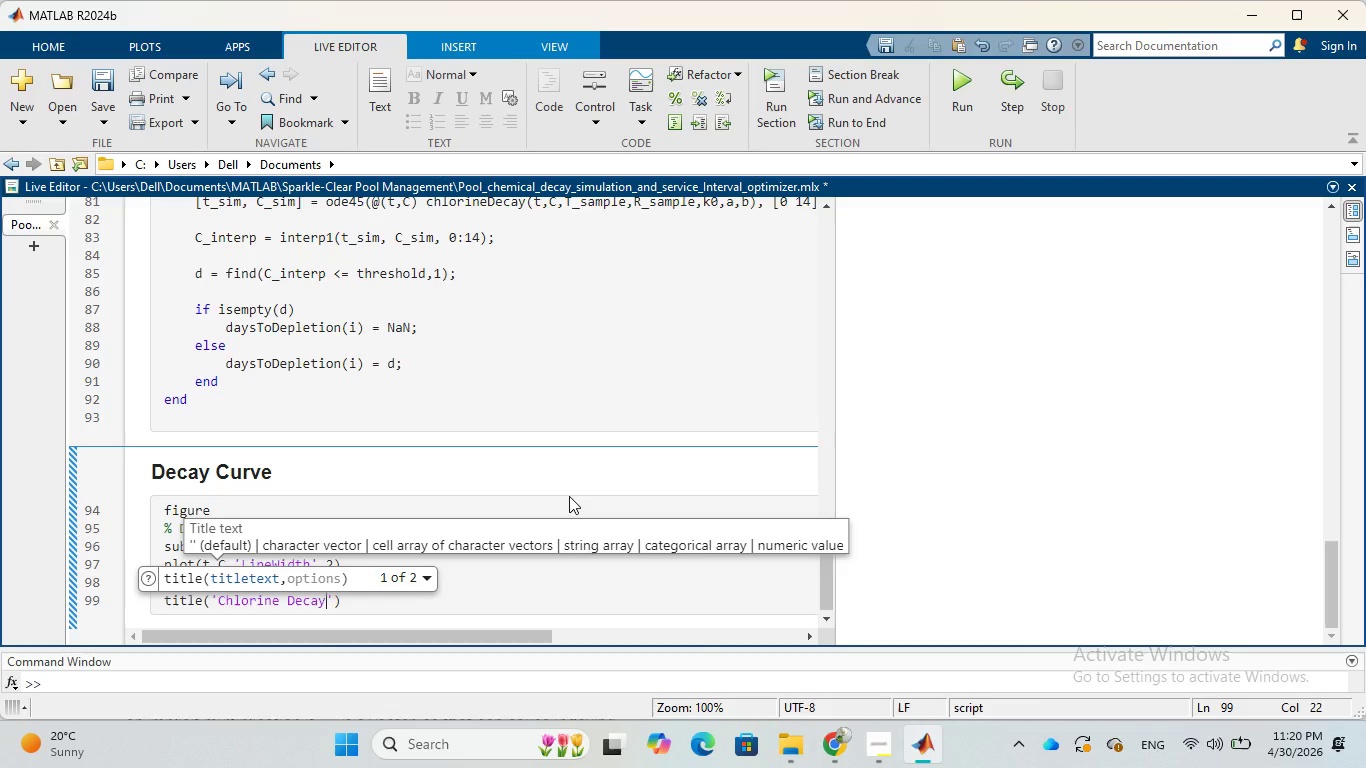 
wait(5.23)
 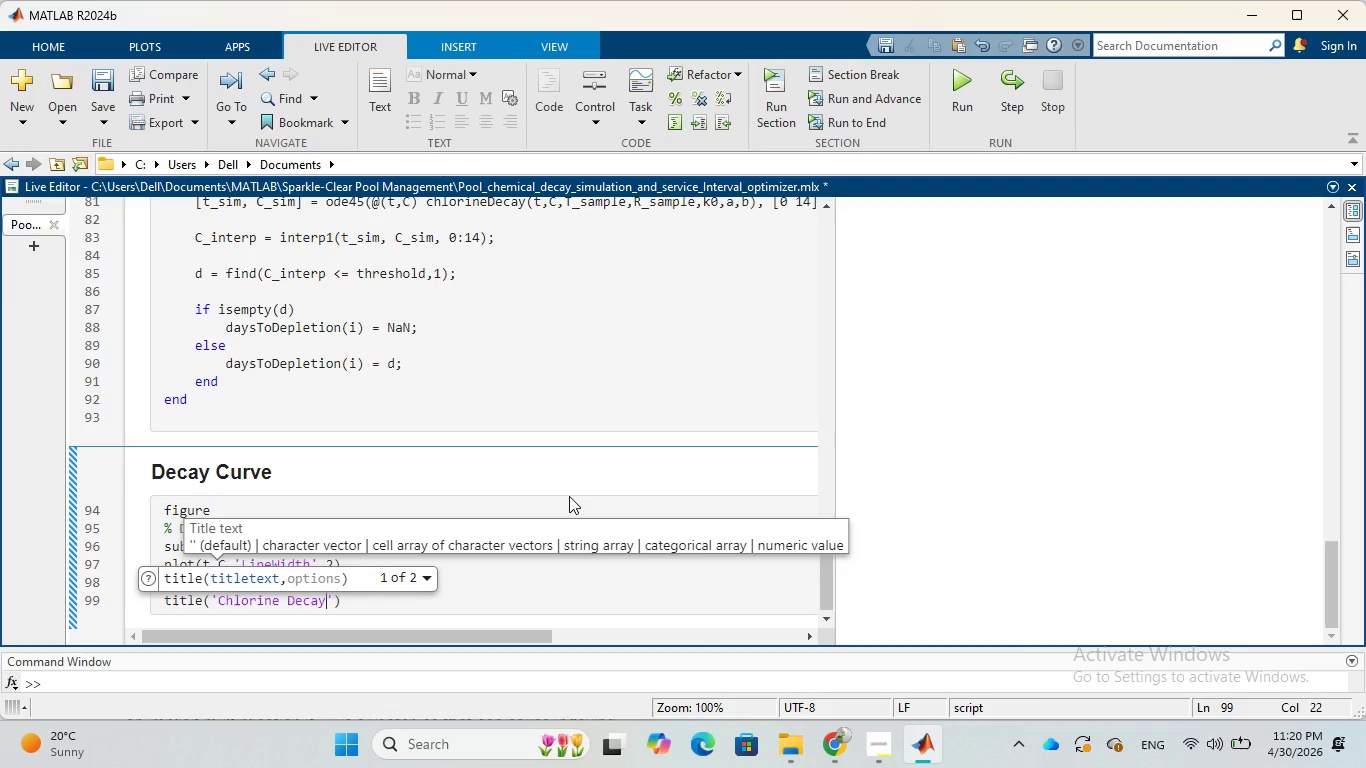 
type( 14 Days)
 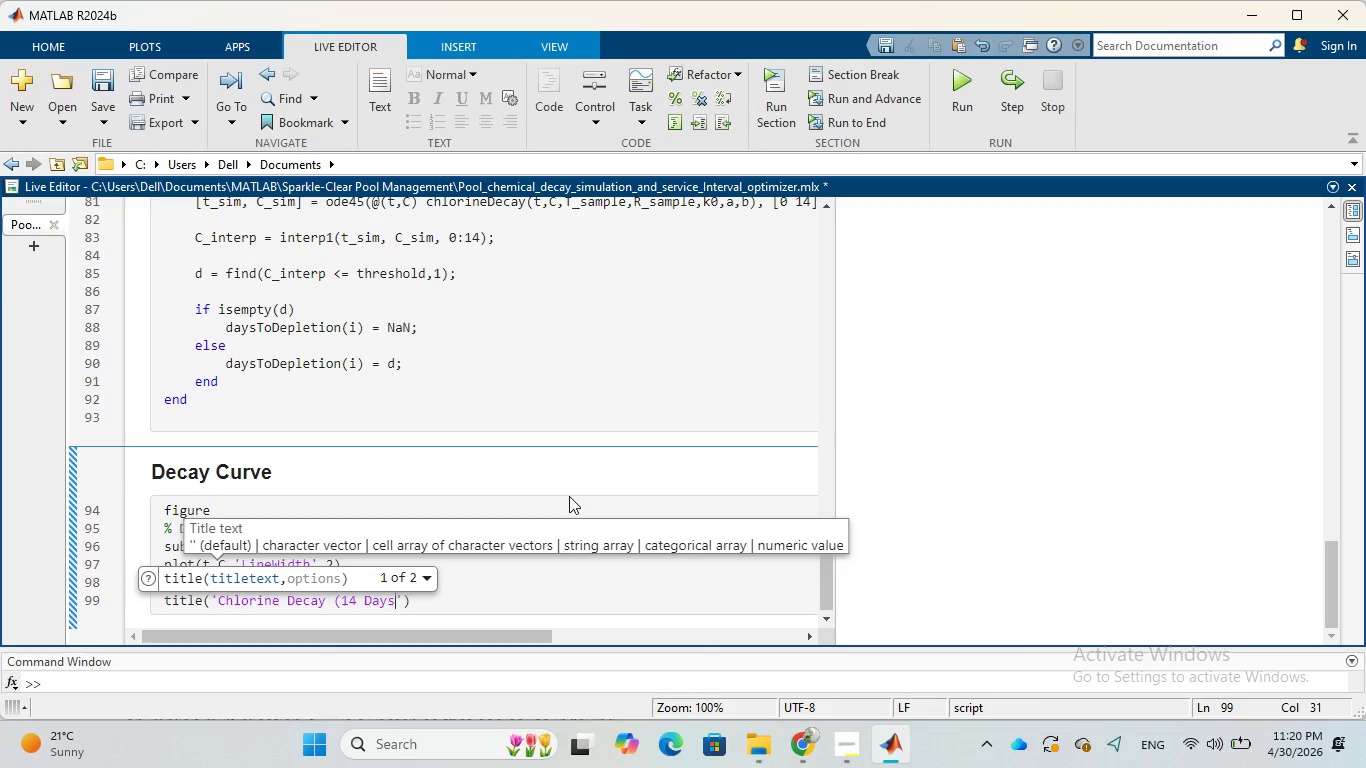 
hold_key(key=9, duration=0.39)
 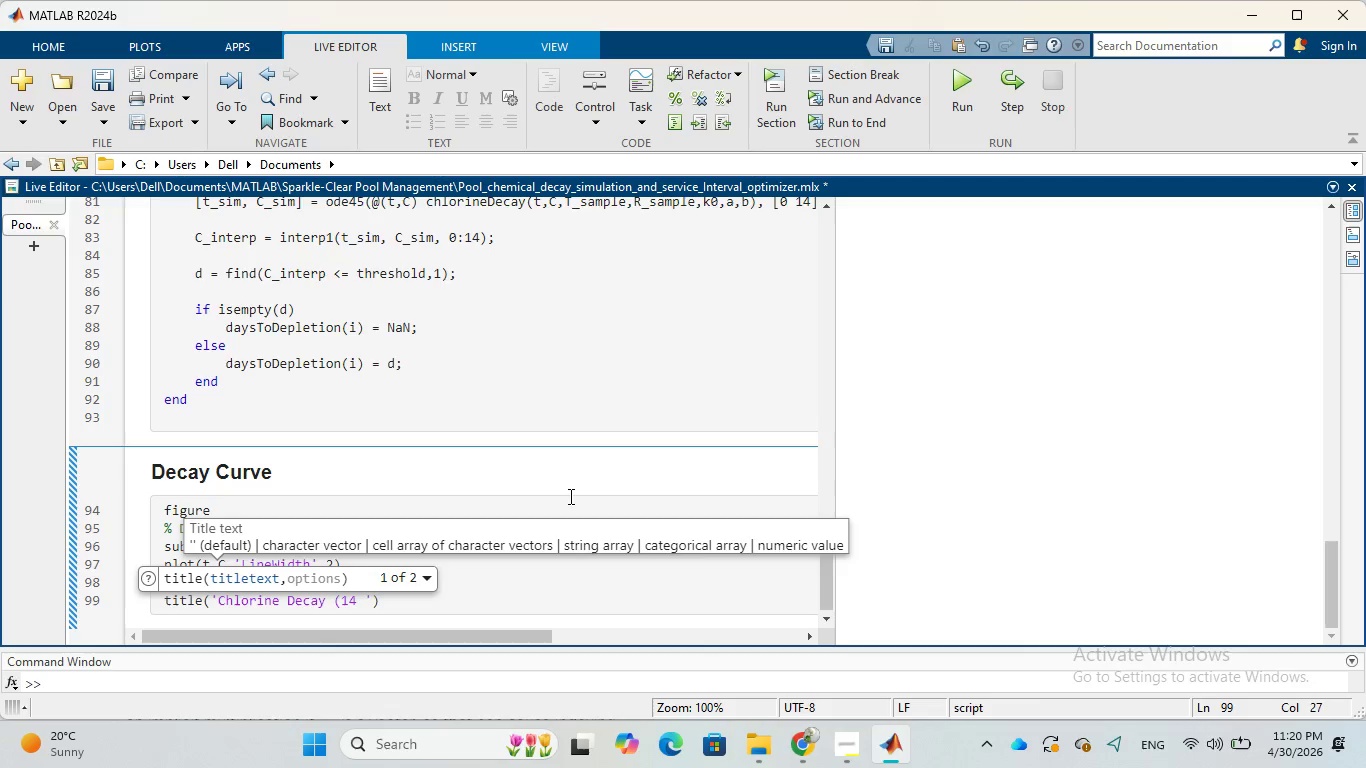 
key(ArrowRight)
 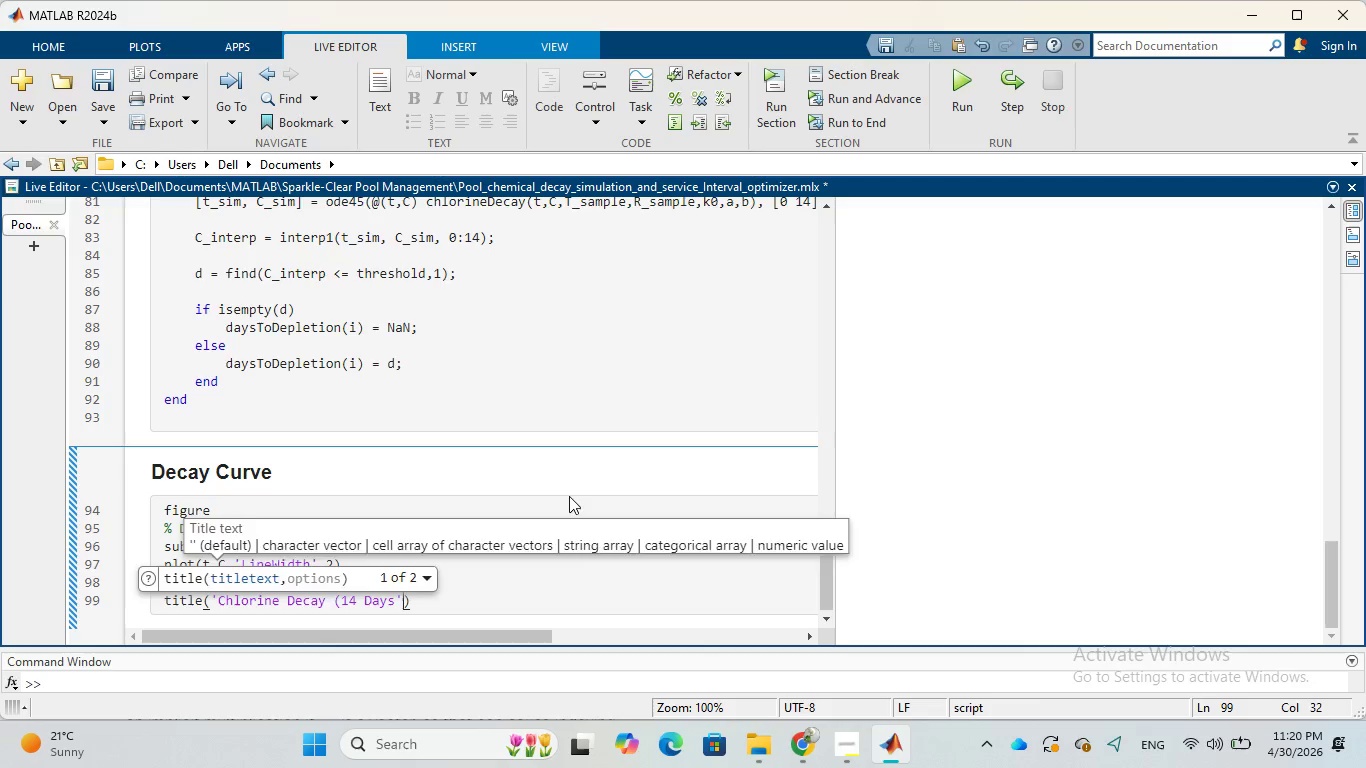 
key(ArrowRight)
 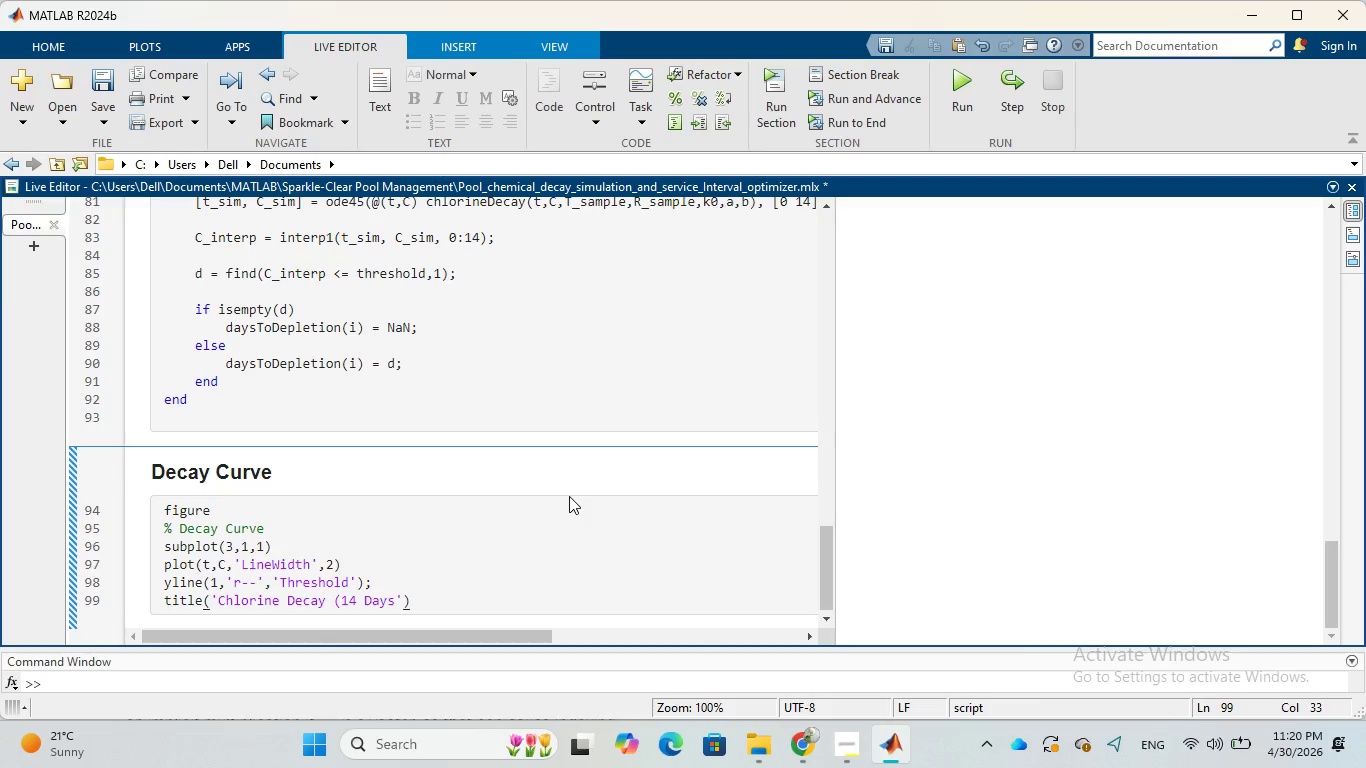 
key(Semicolon)
 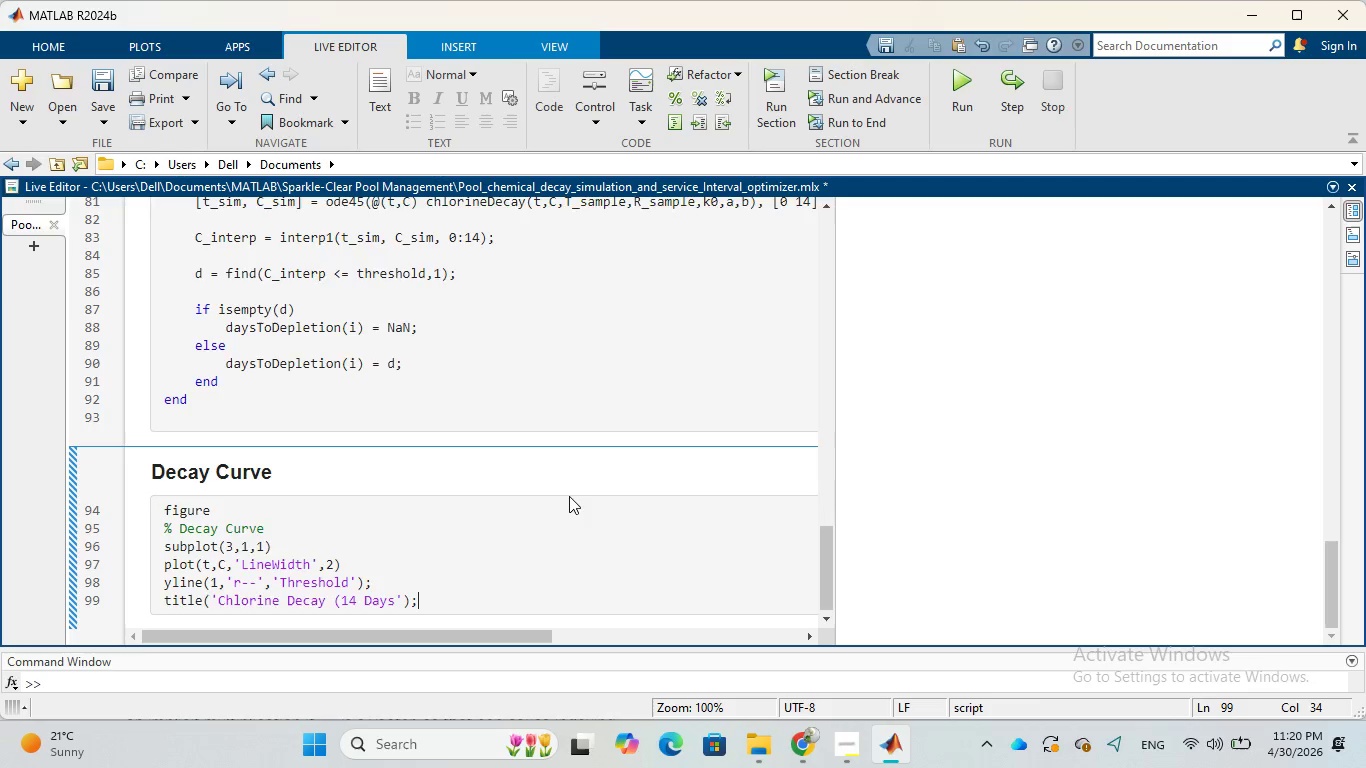 
key(Enter)
 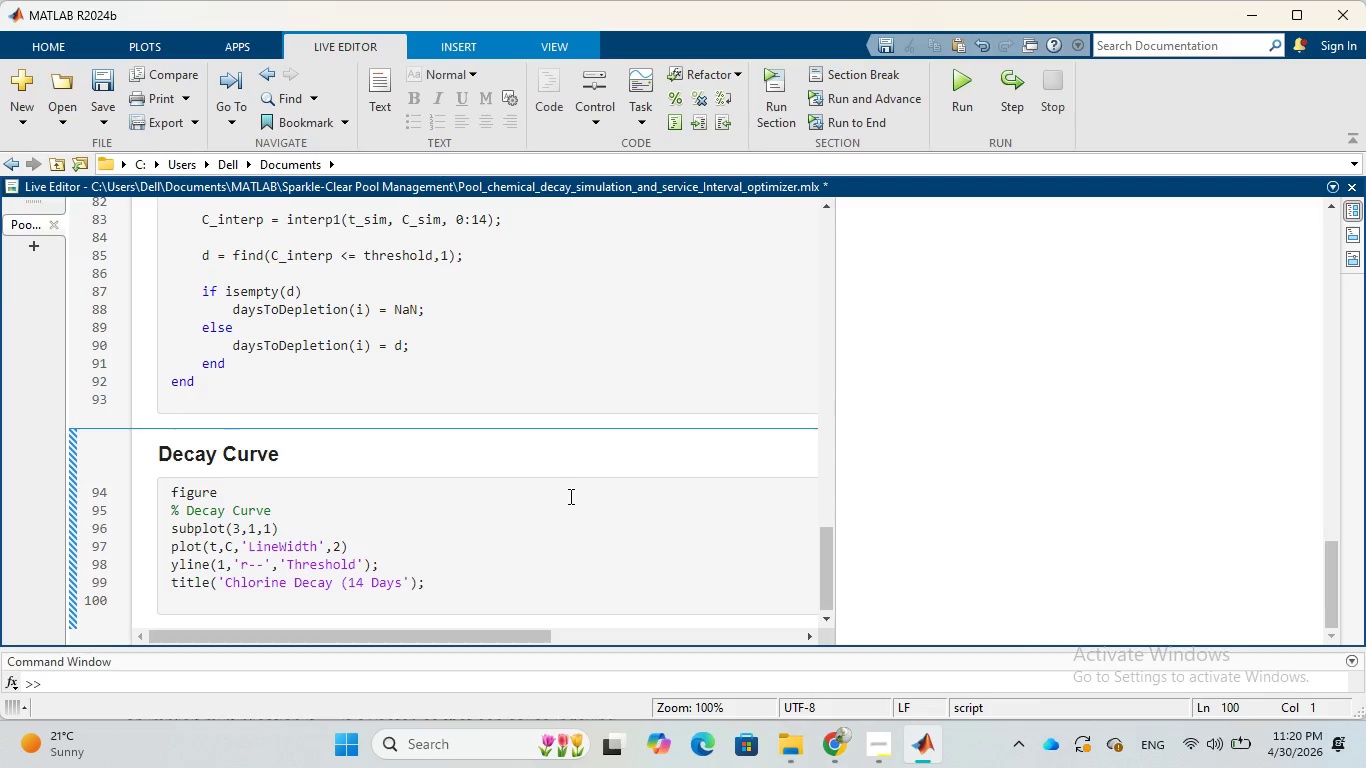 
wait(15.86)
 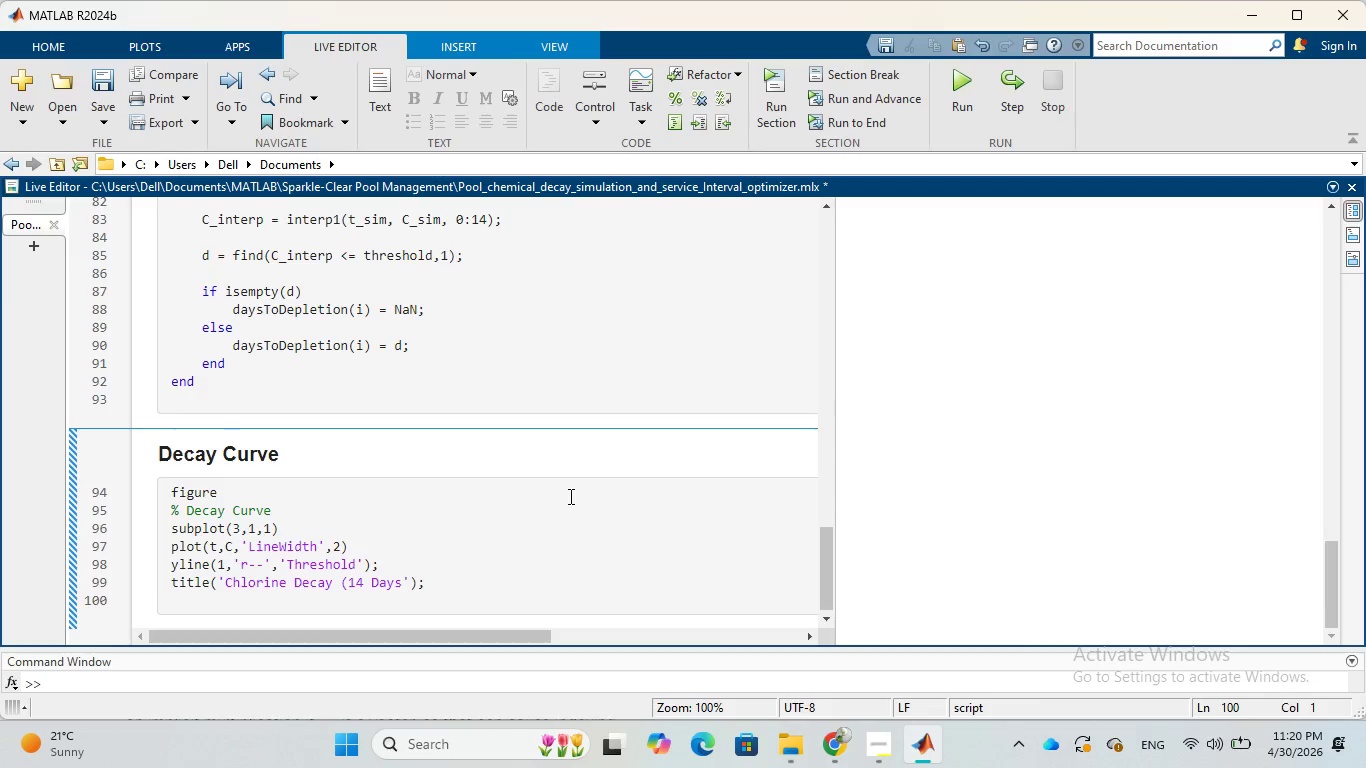 
left_click([443, 589])
 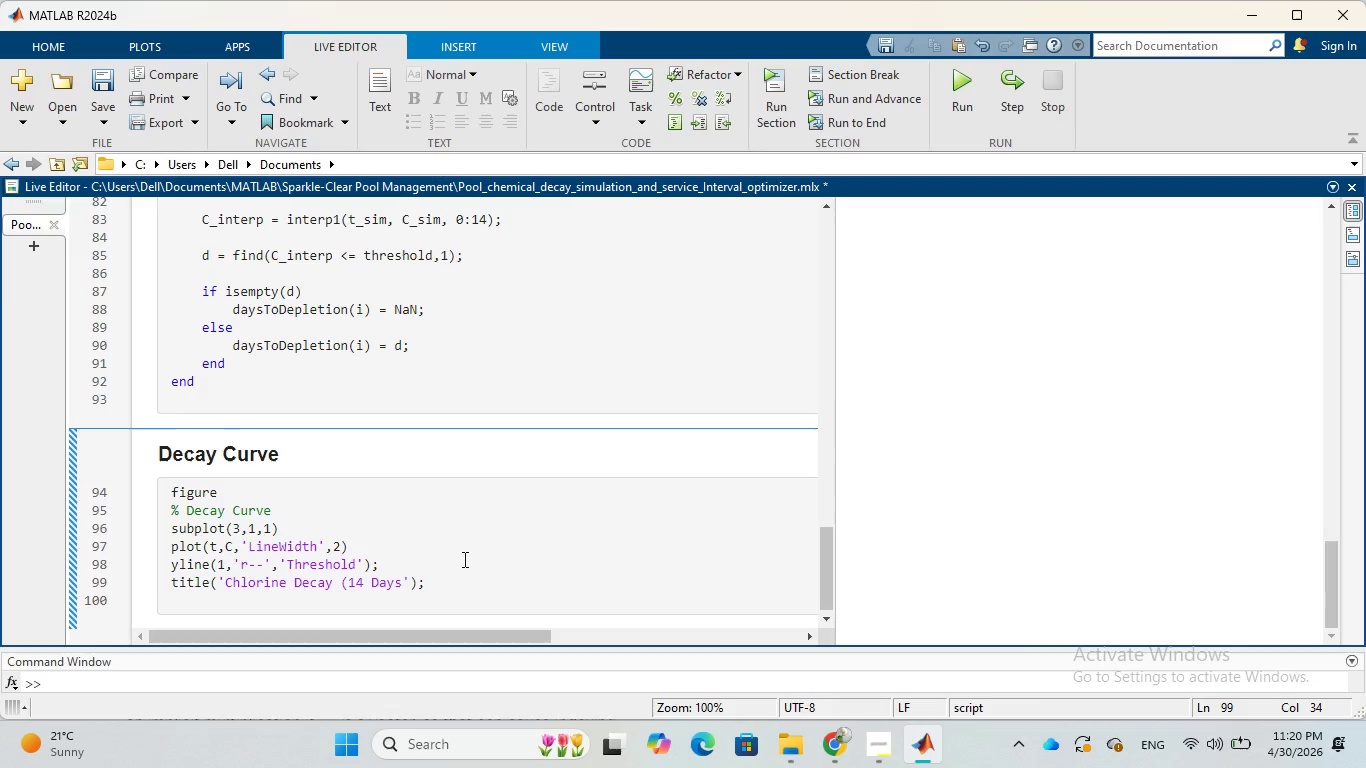 
key(Backspace)
 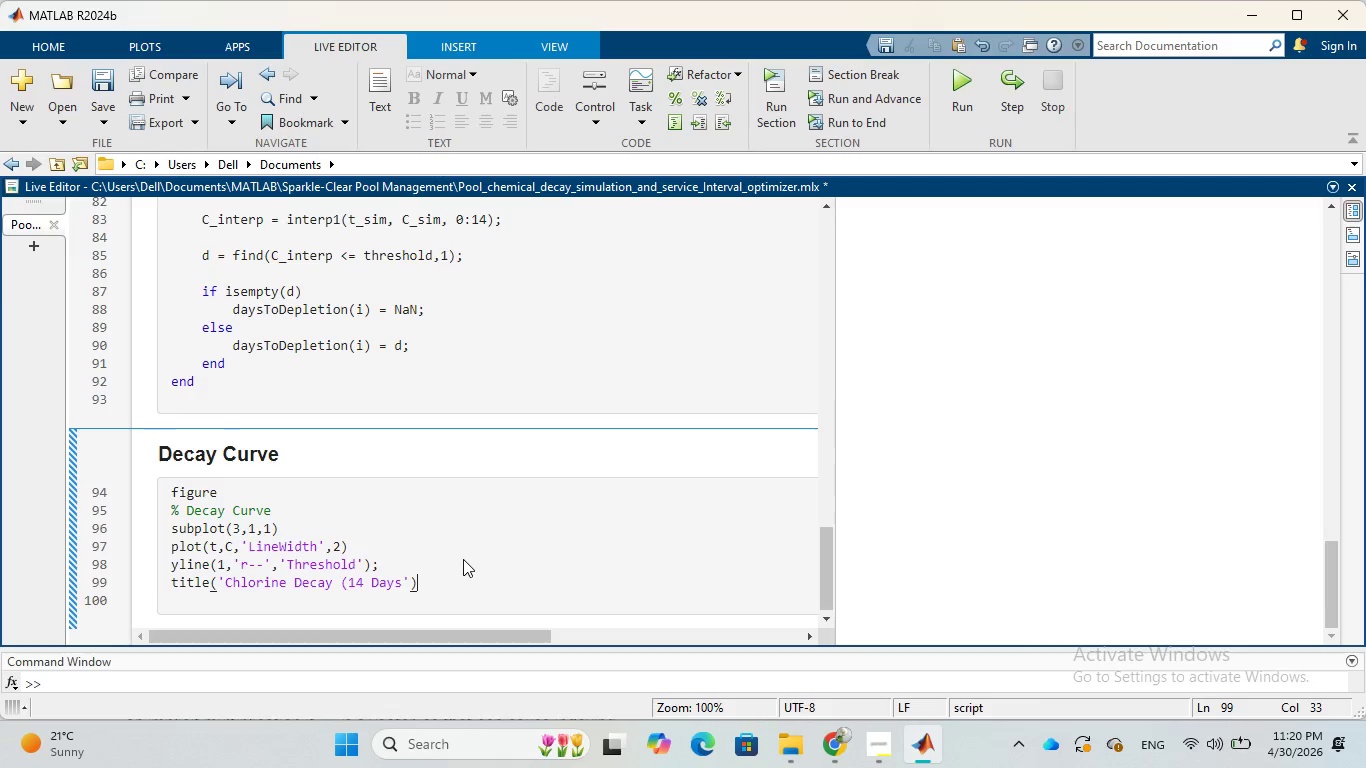 
key(Shift+0)
 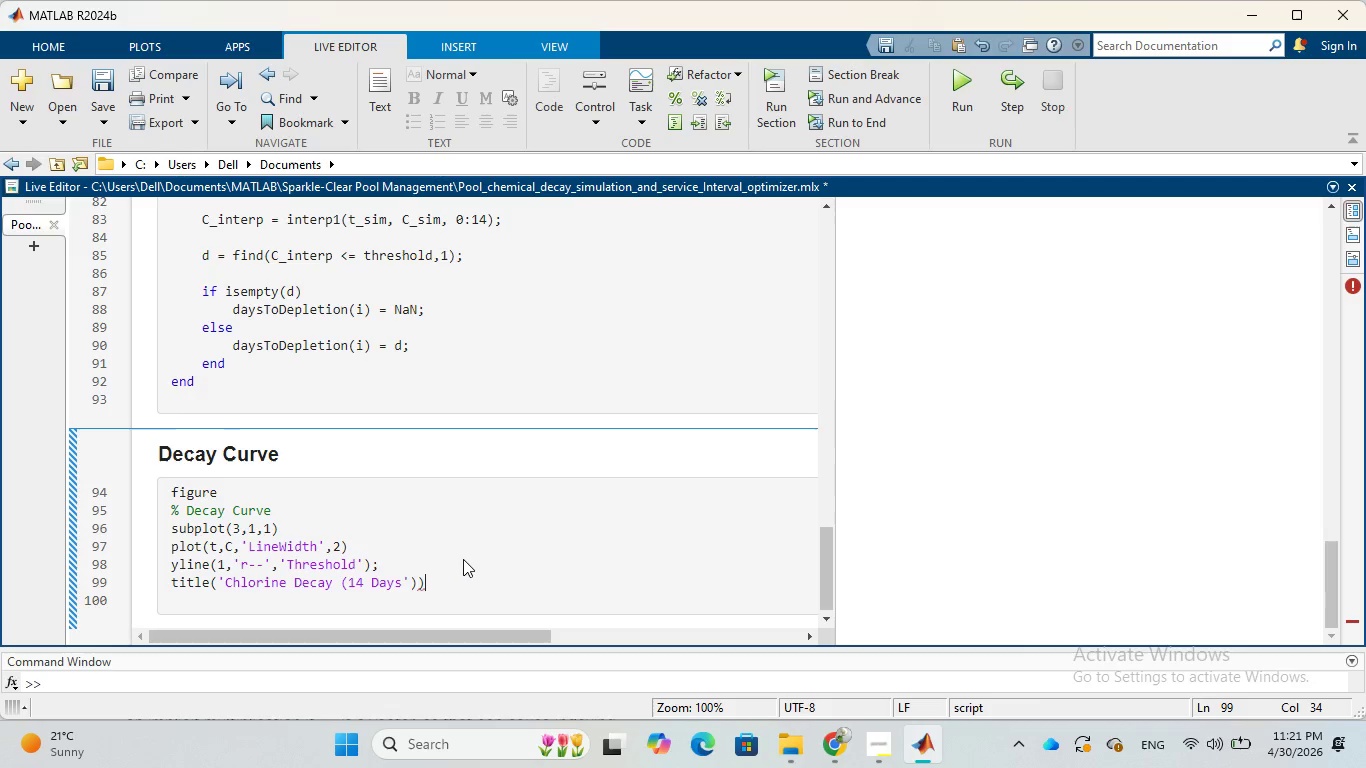 
key(Enter)
 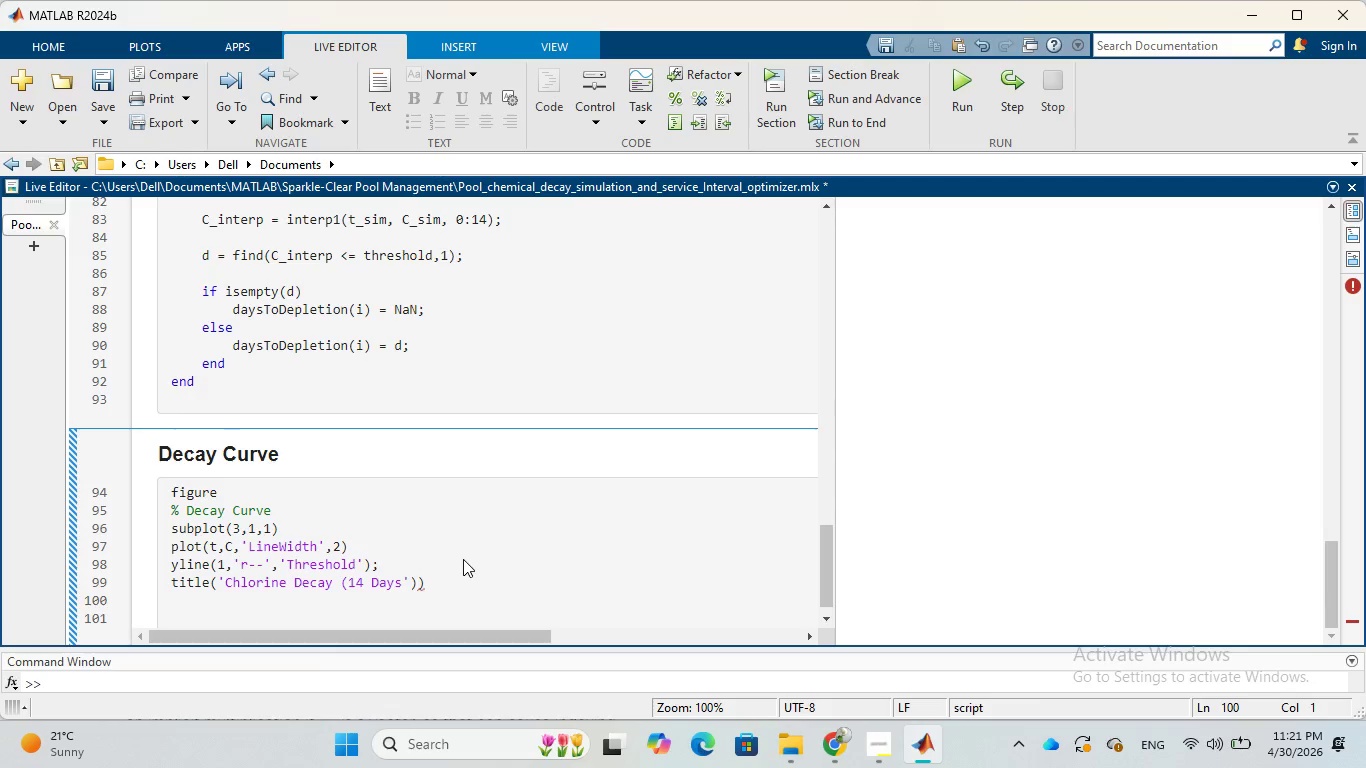 
wait(11.69)
 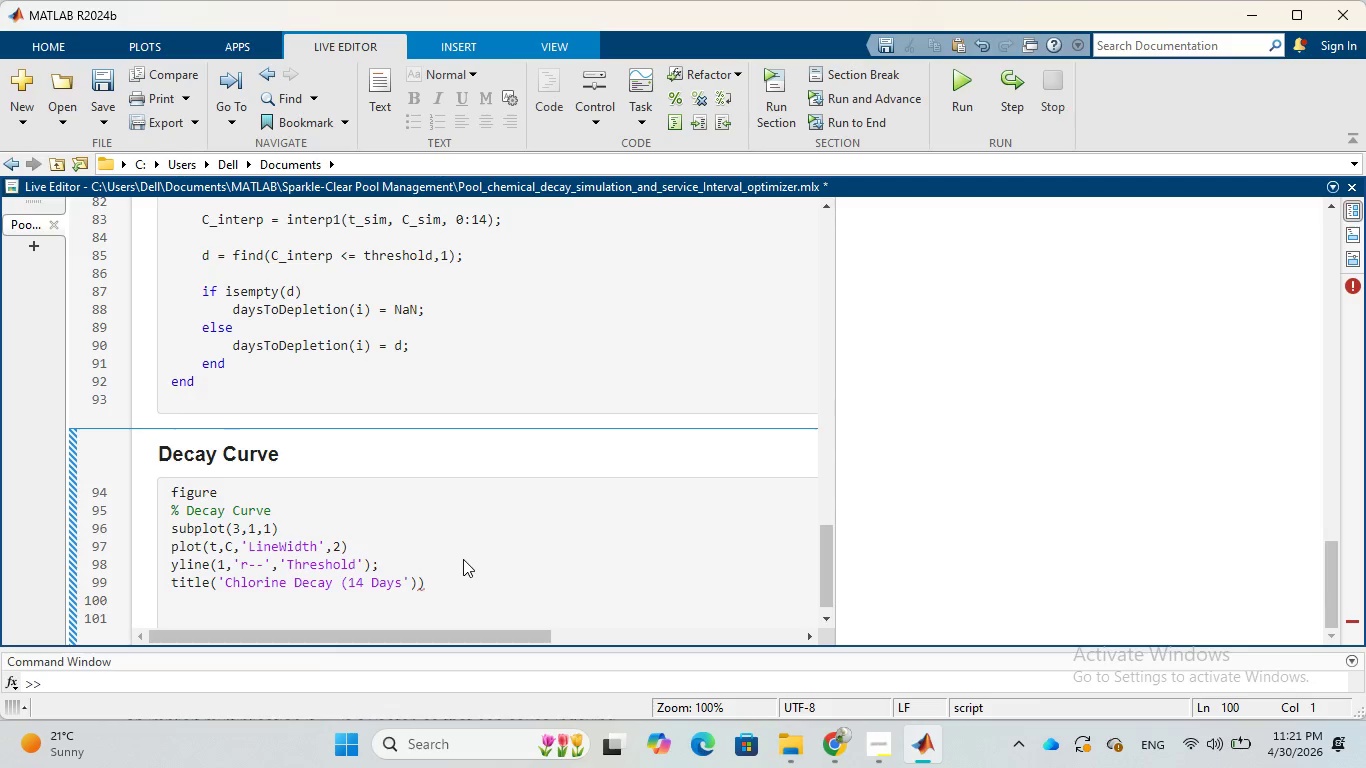 
left_click([401, 586])
 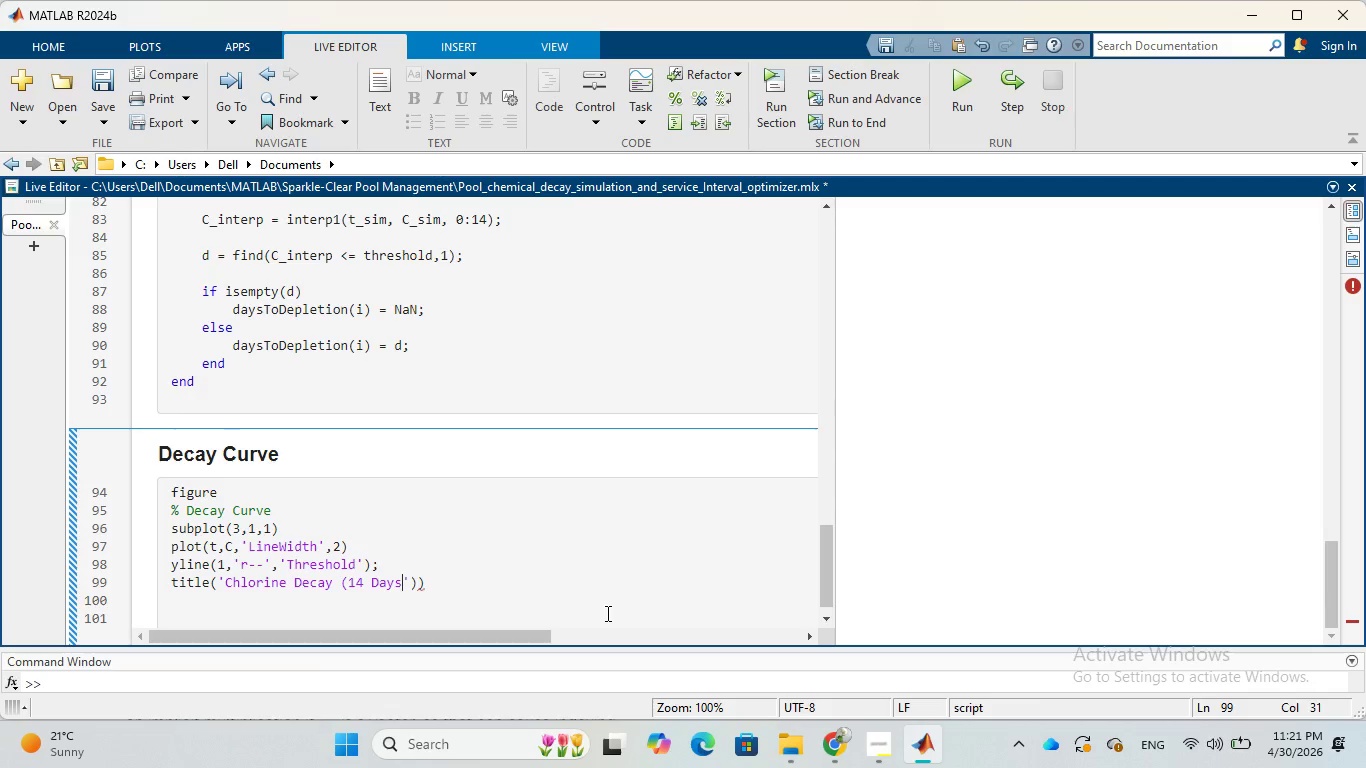 
key(Shift+0)
 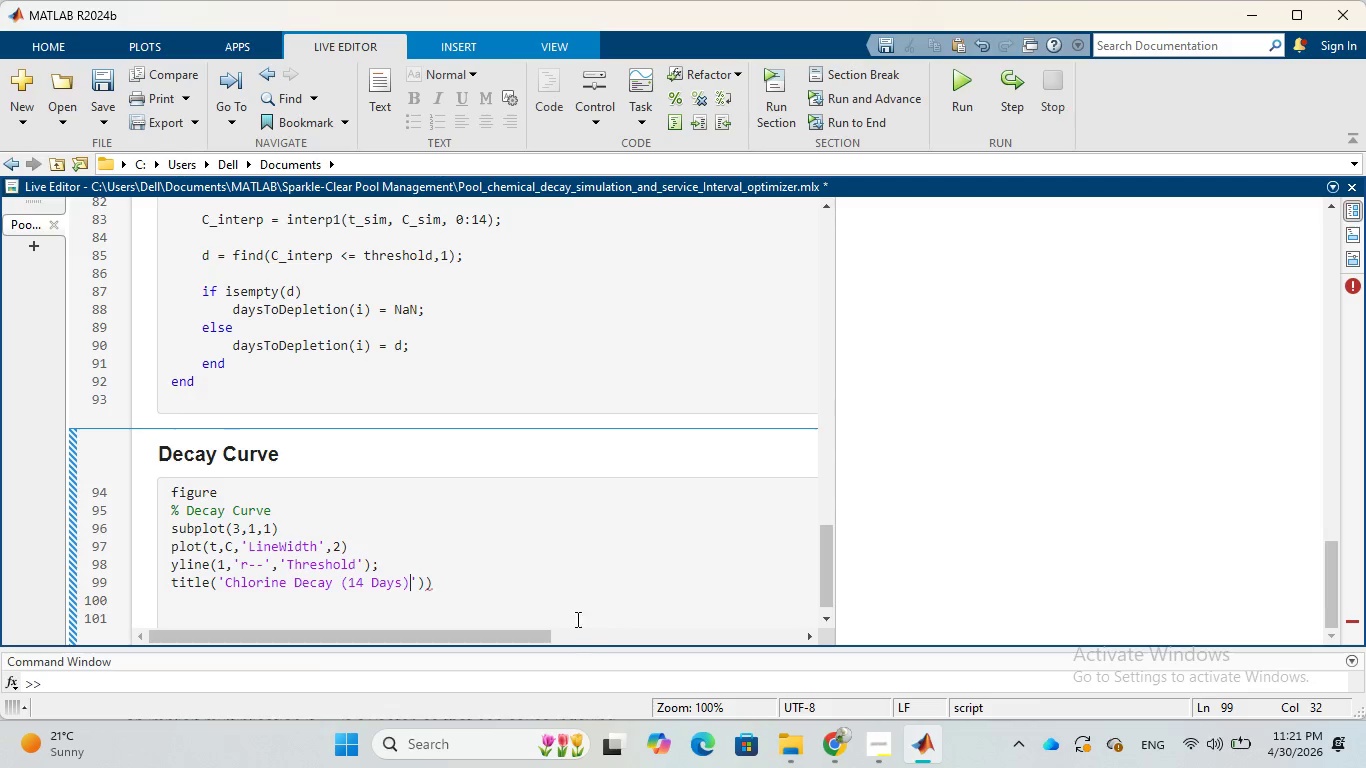 
left_click([499, 563])
 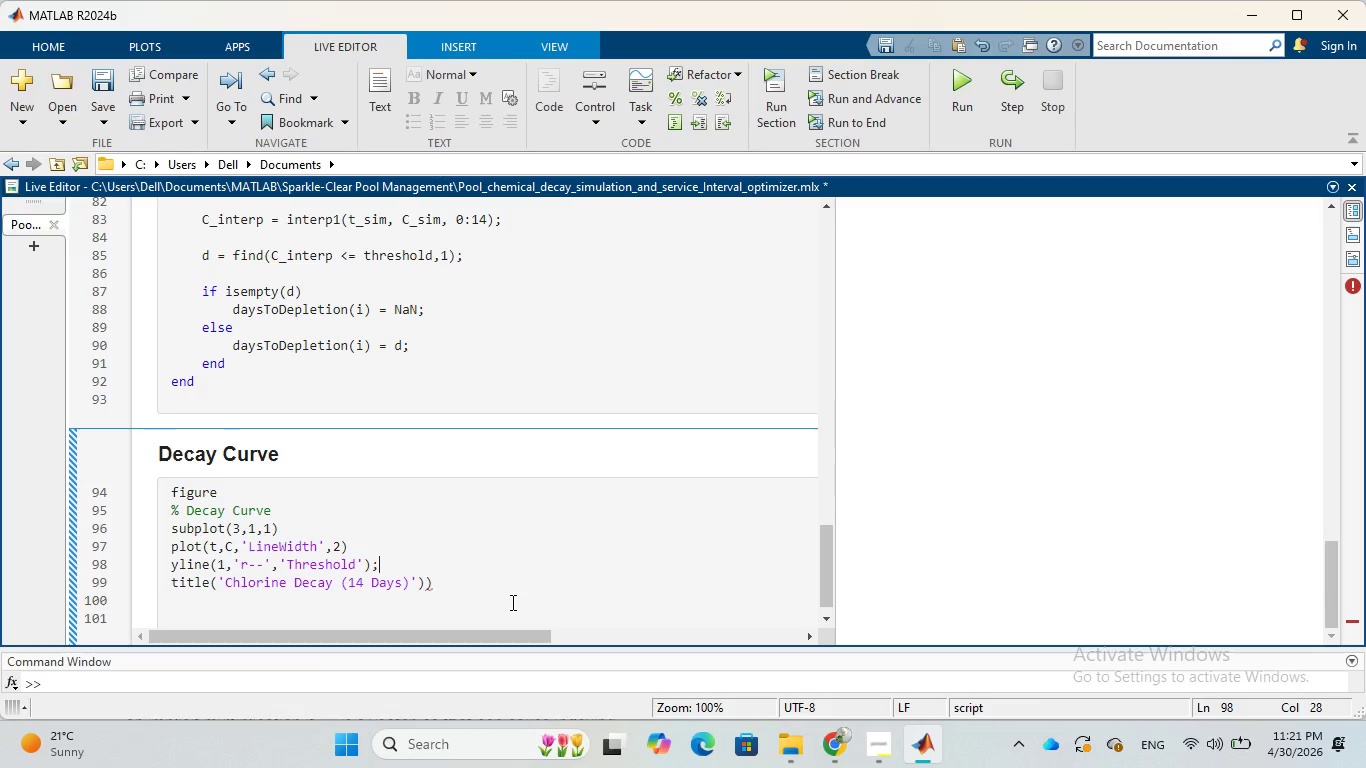 
left_click([511, 602])
 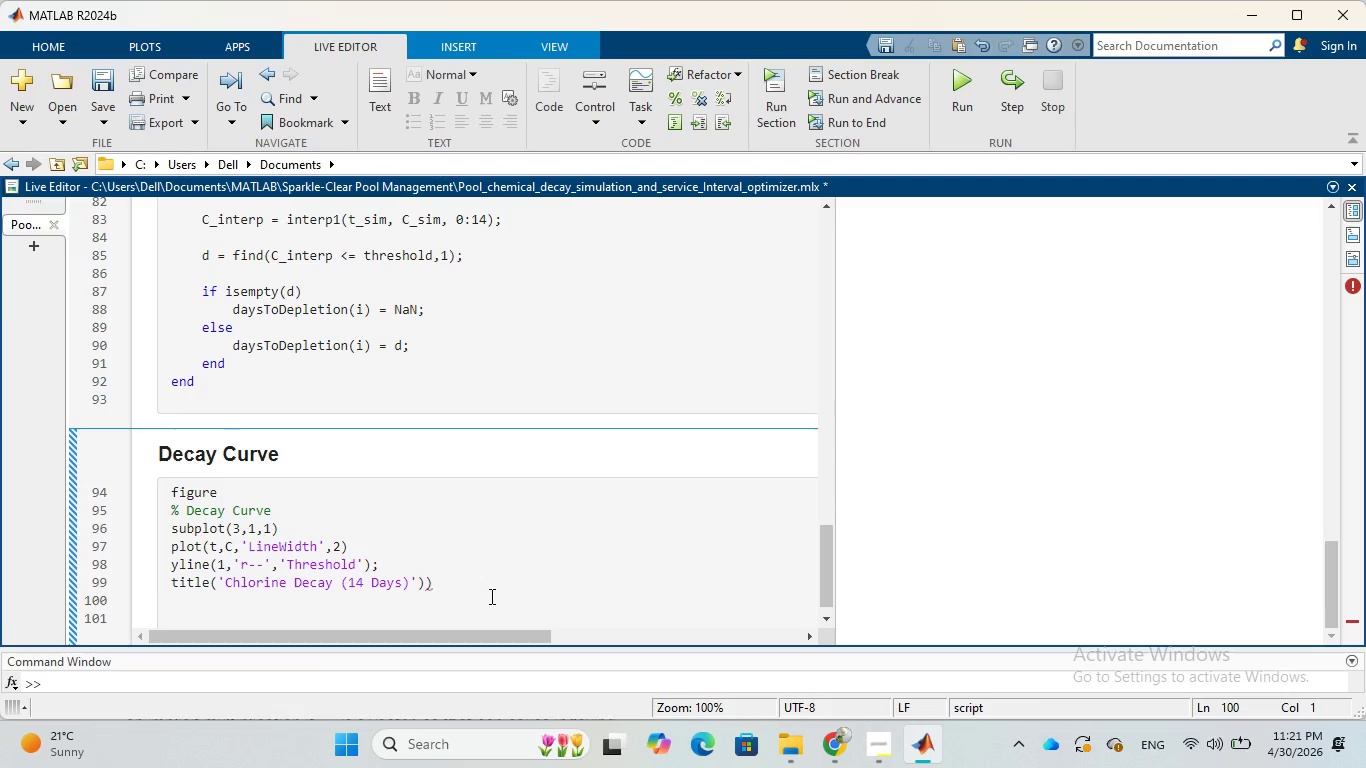 
left_click([486, 593])
 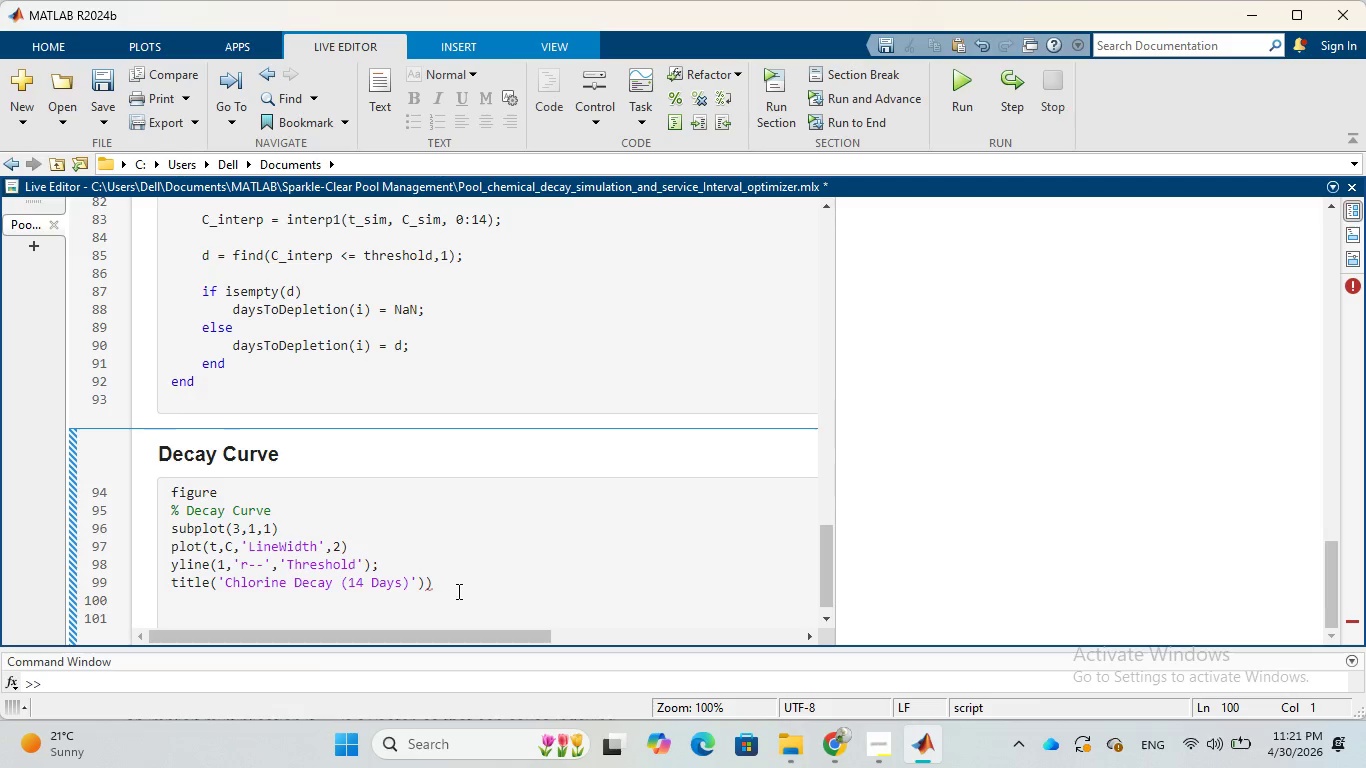 
left_click([437, 584])
 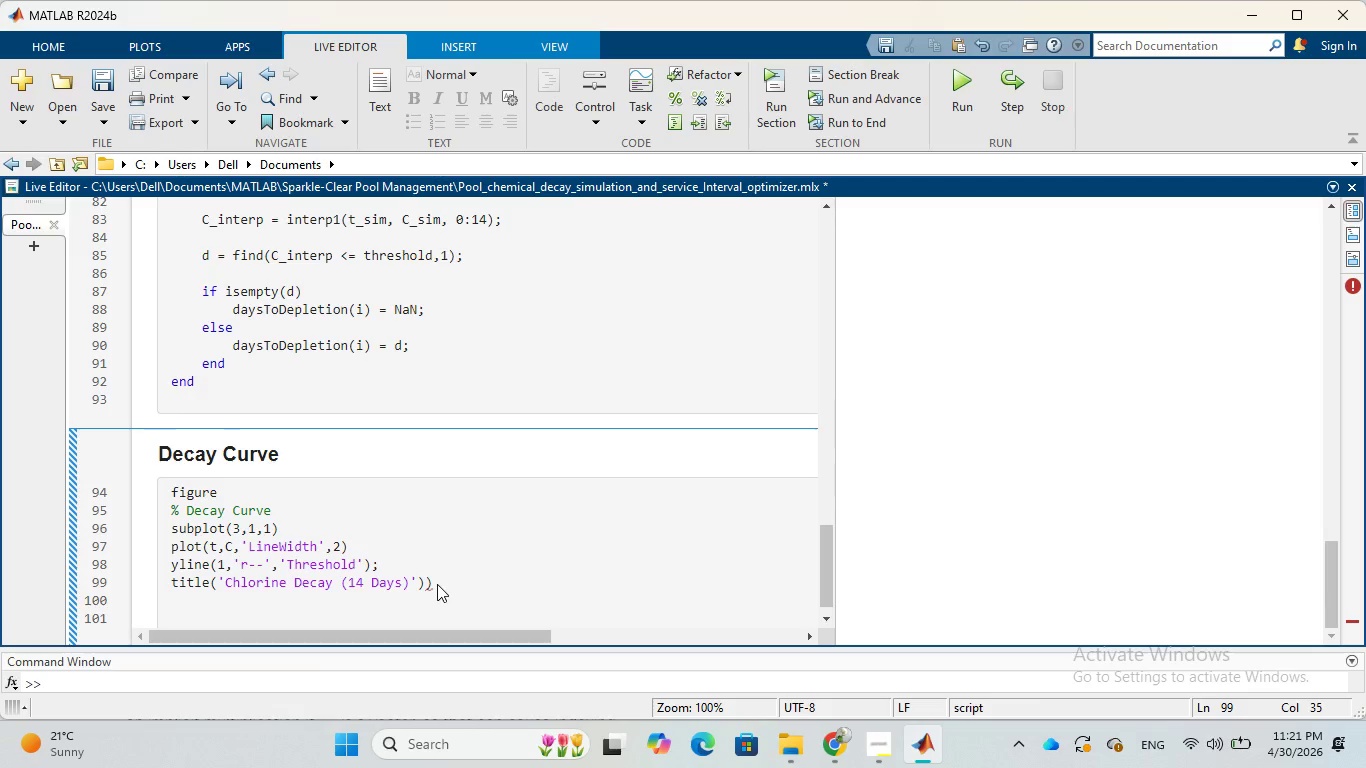 
key(Backspace)
 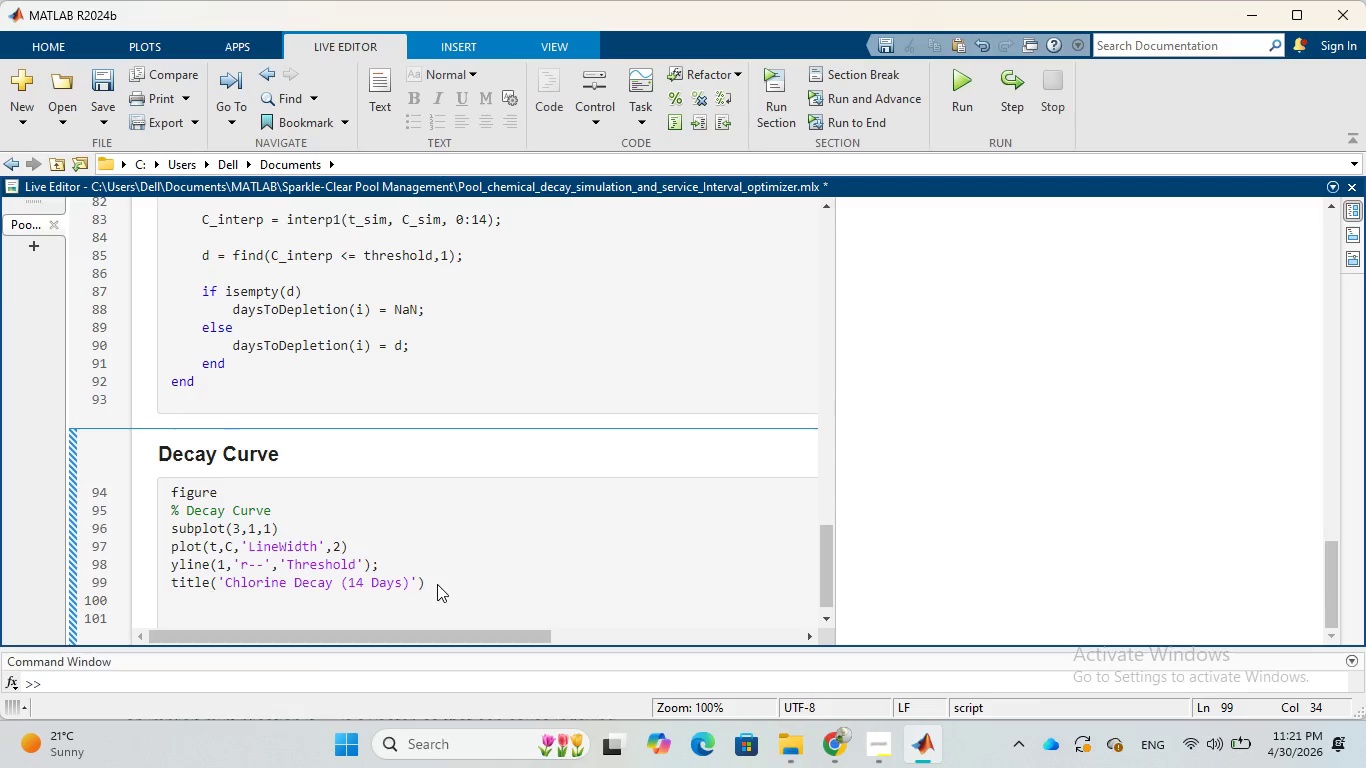 
key(Semicolon)
 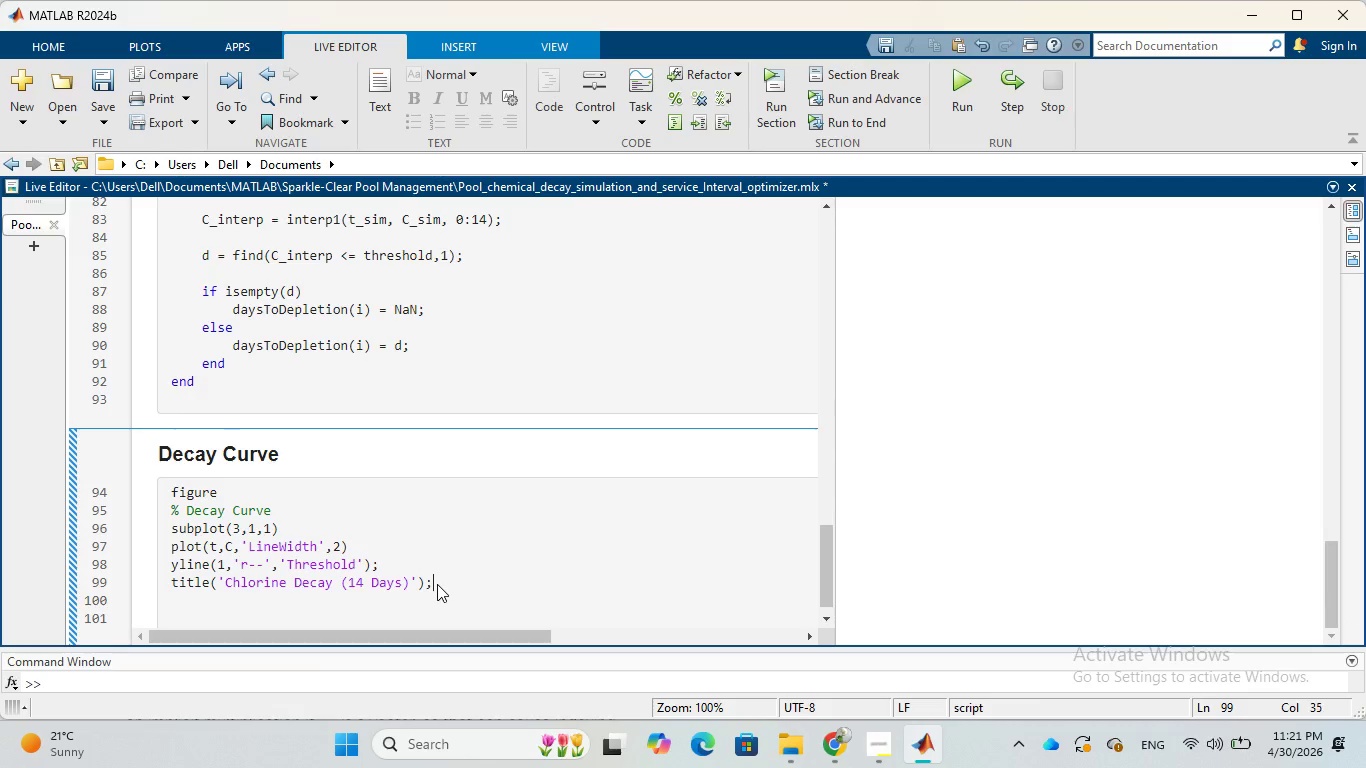 
key(Enter)
 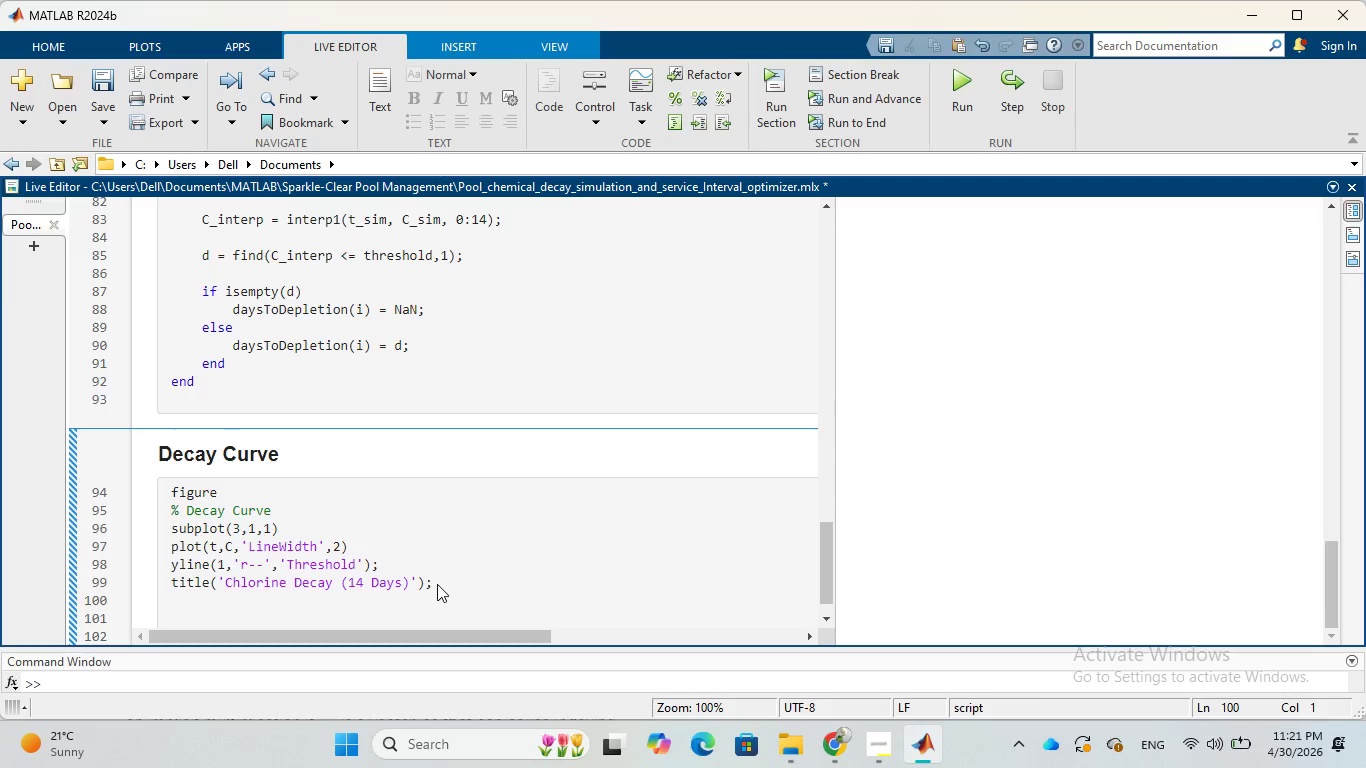 
wait(7.34)
 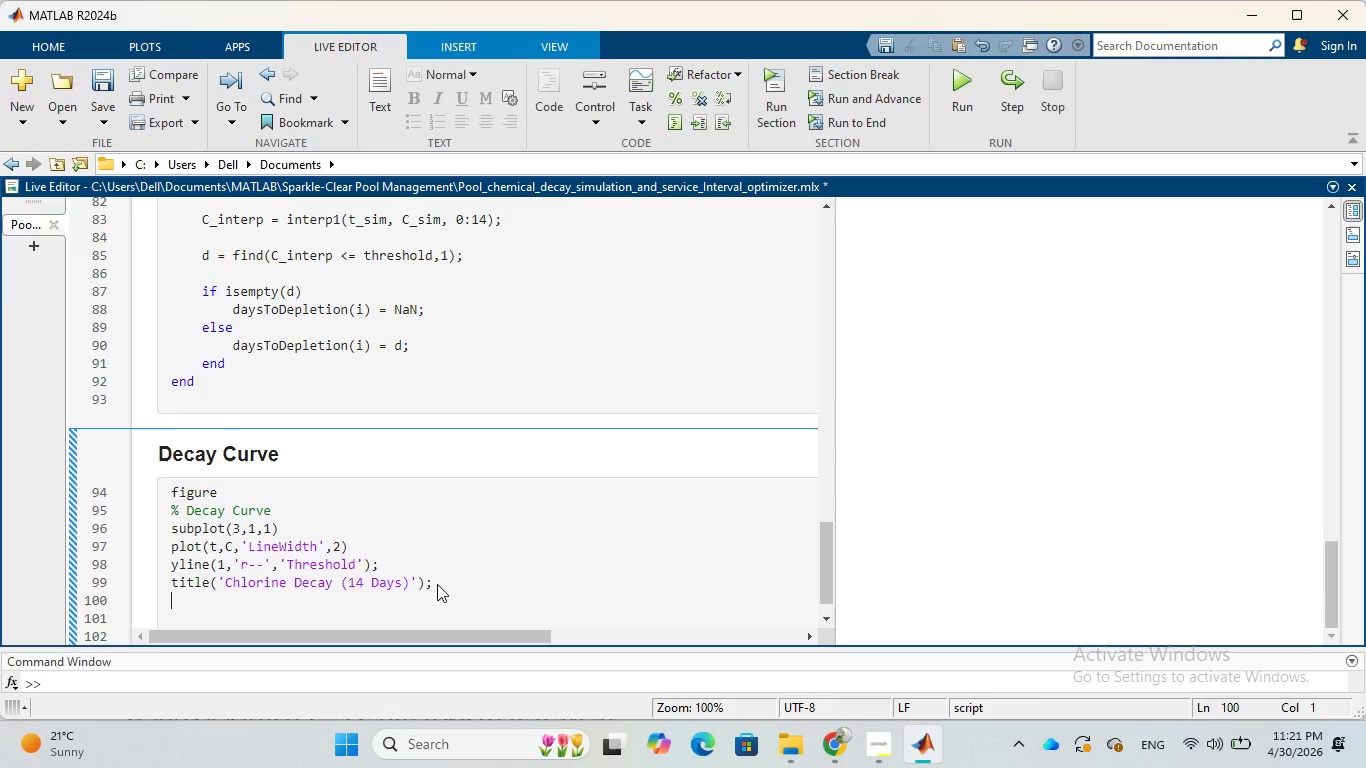 
type(xlabel)
 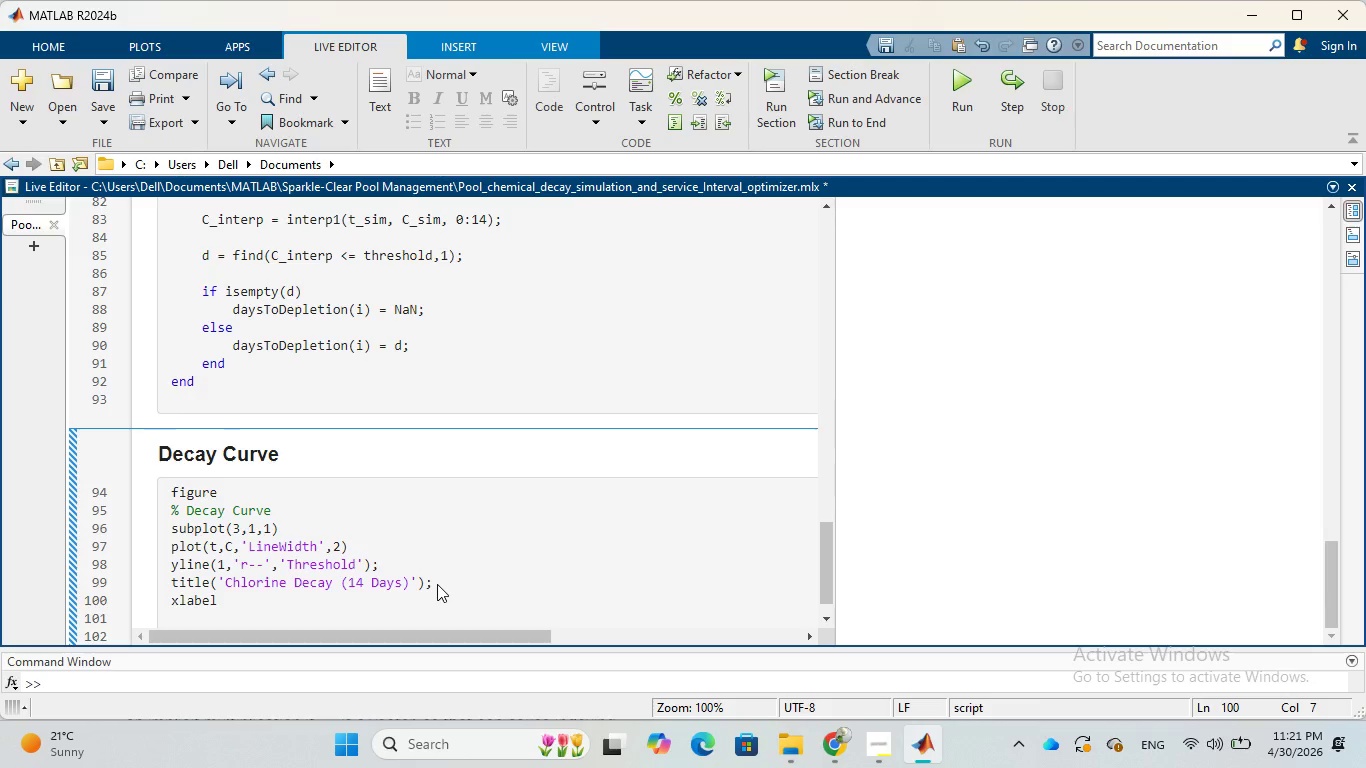 
type(('Days)
 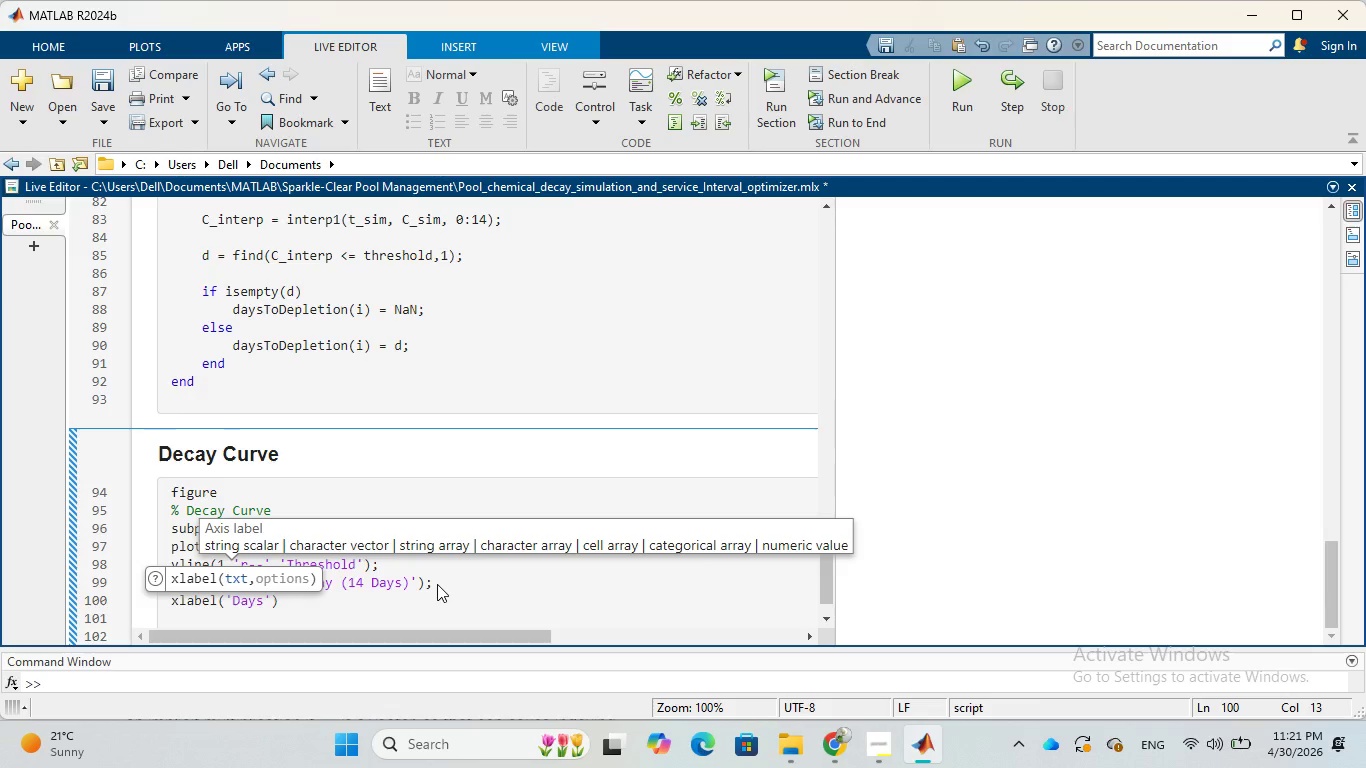 
key(ArrowRight)
 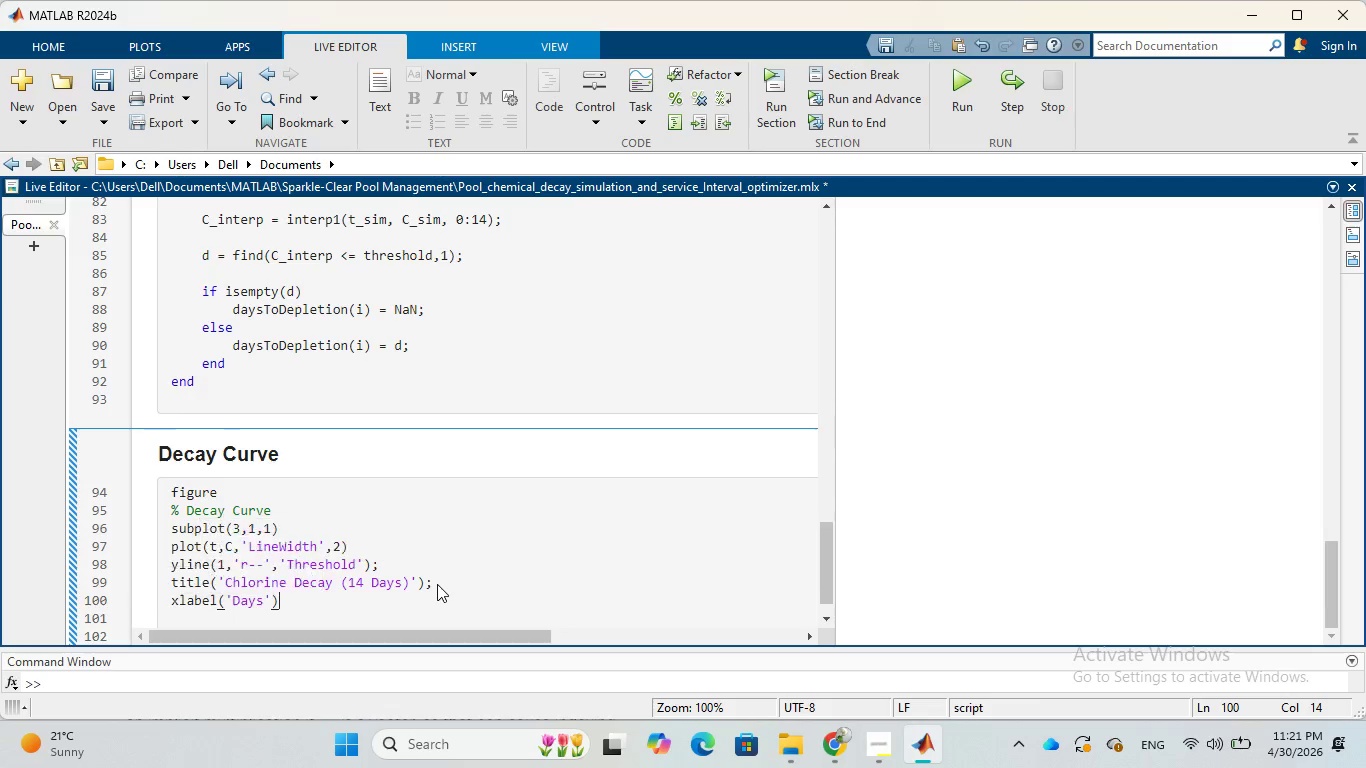 
key(ArrowRight)
 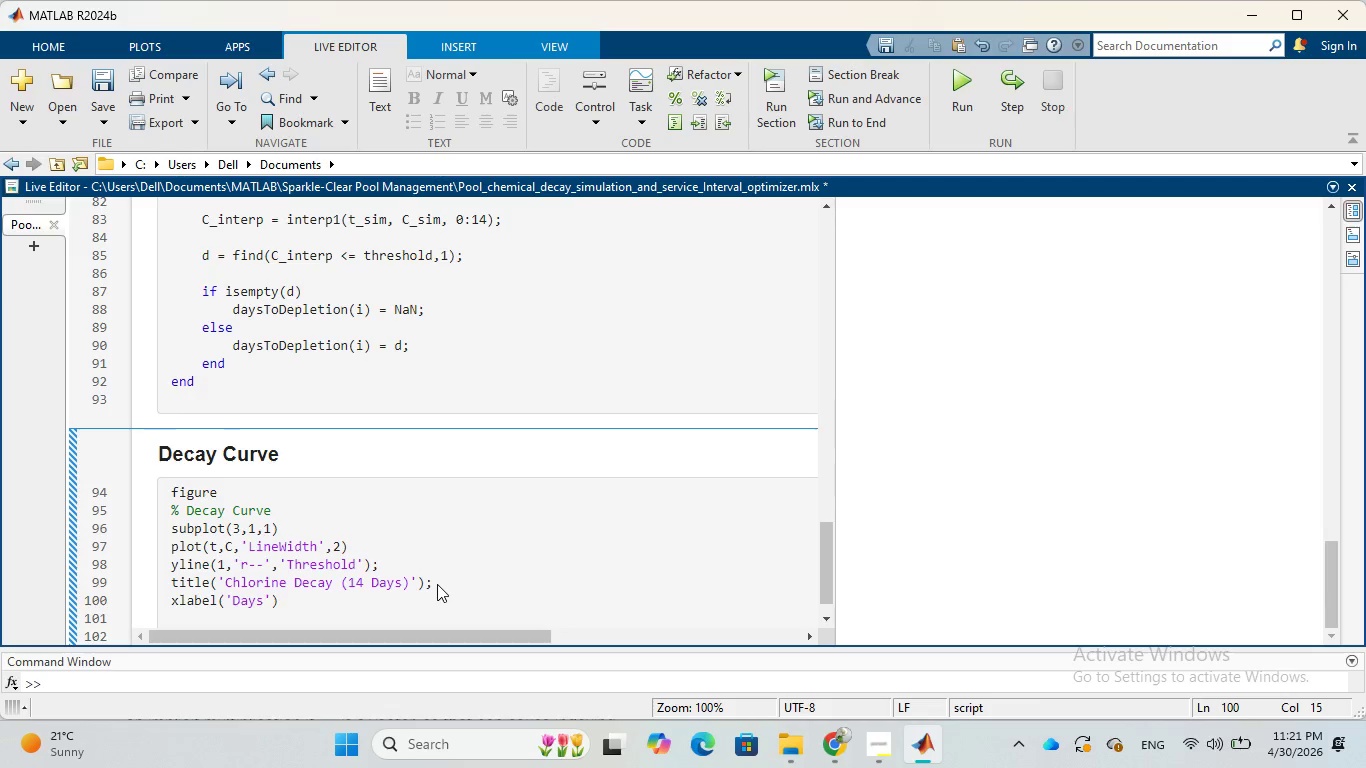 
key(Semicolon)
 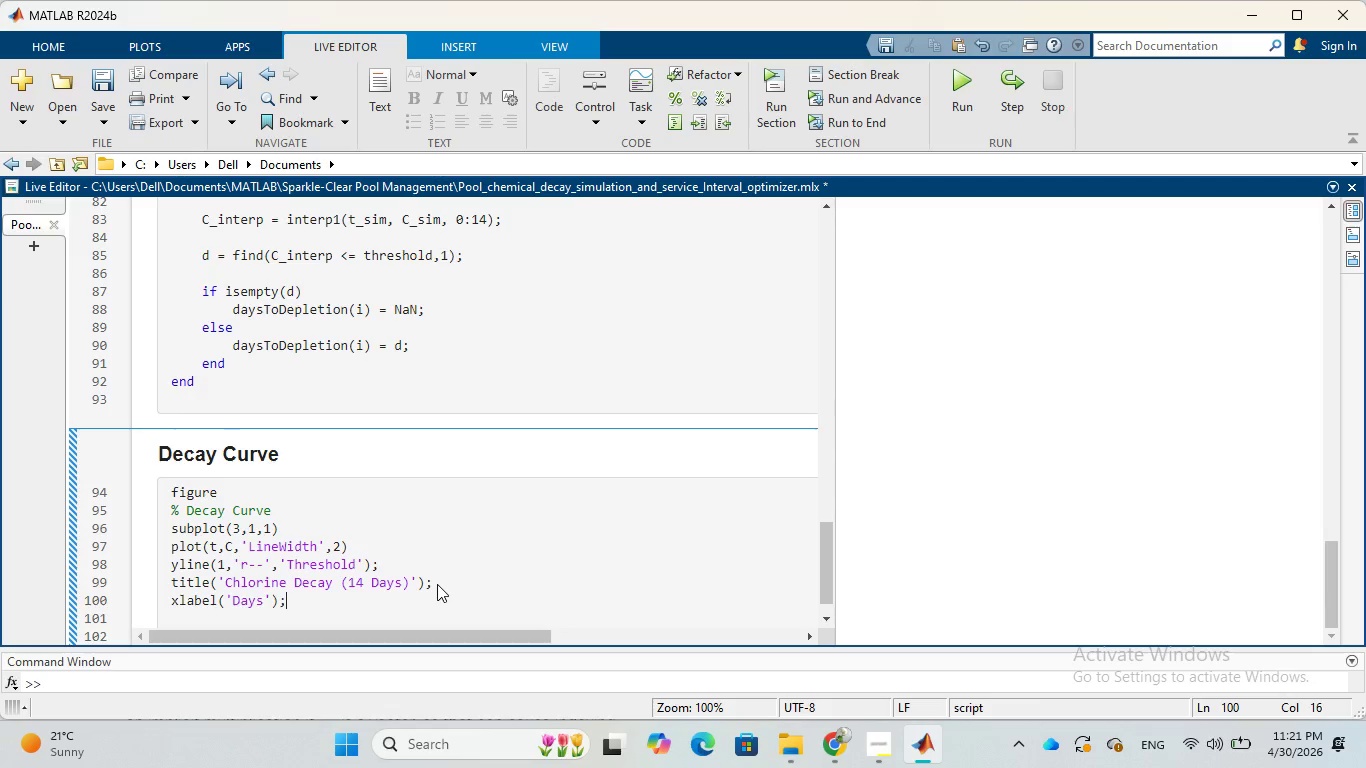 
key(Enter)
 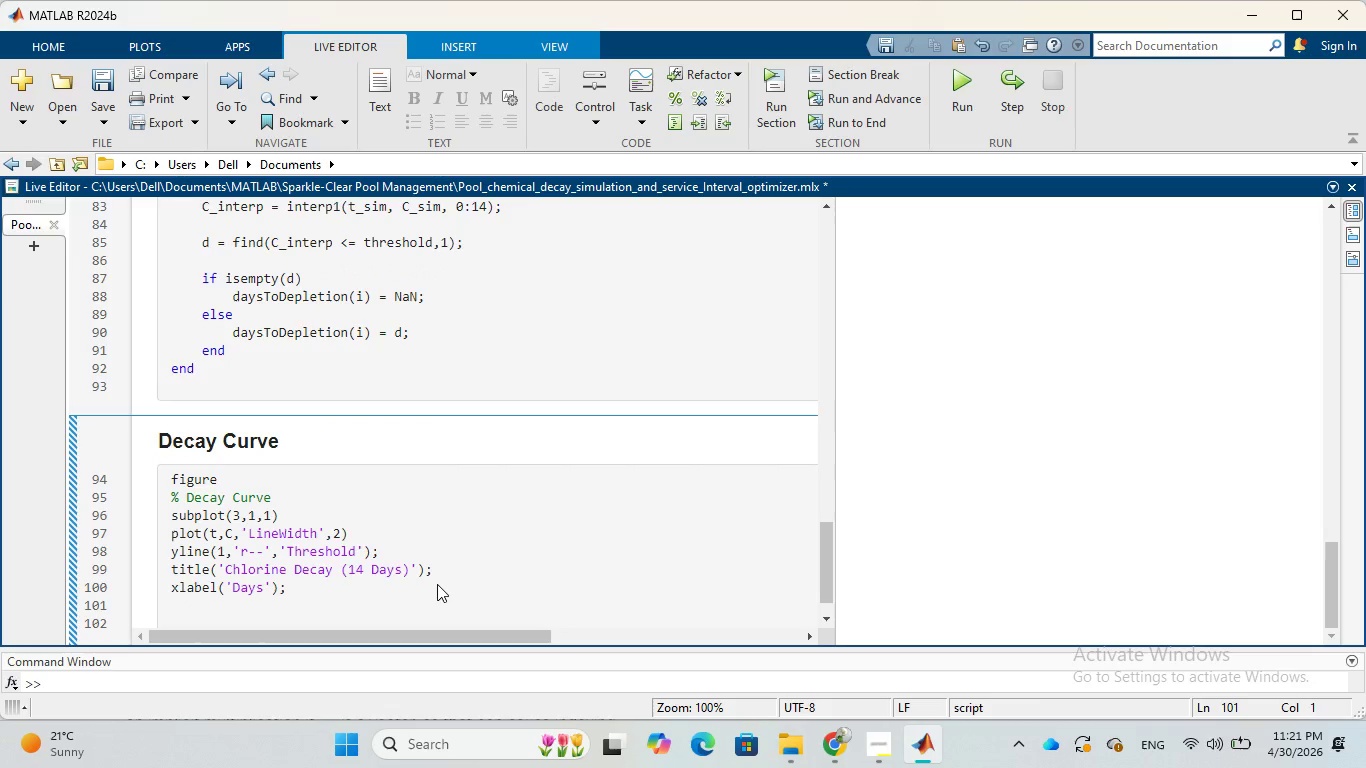 
type(ylabel('pp)
 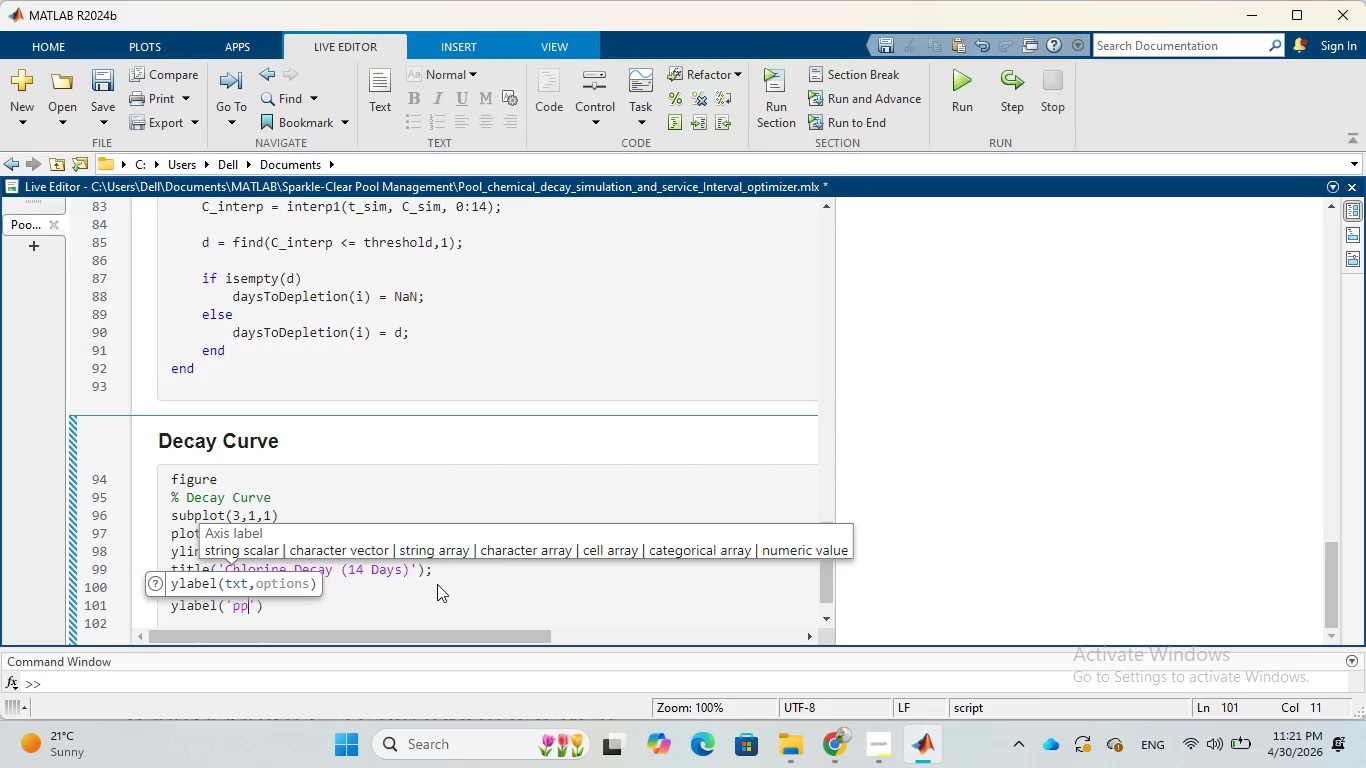 
key(M)
 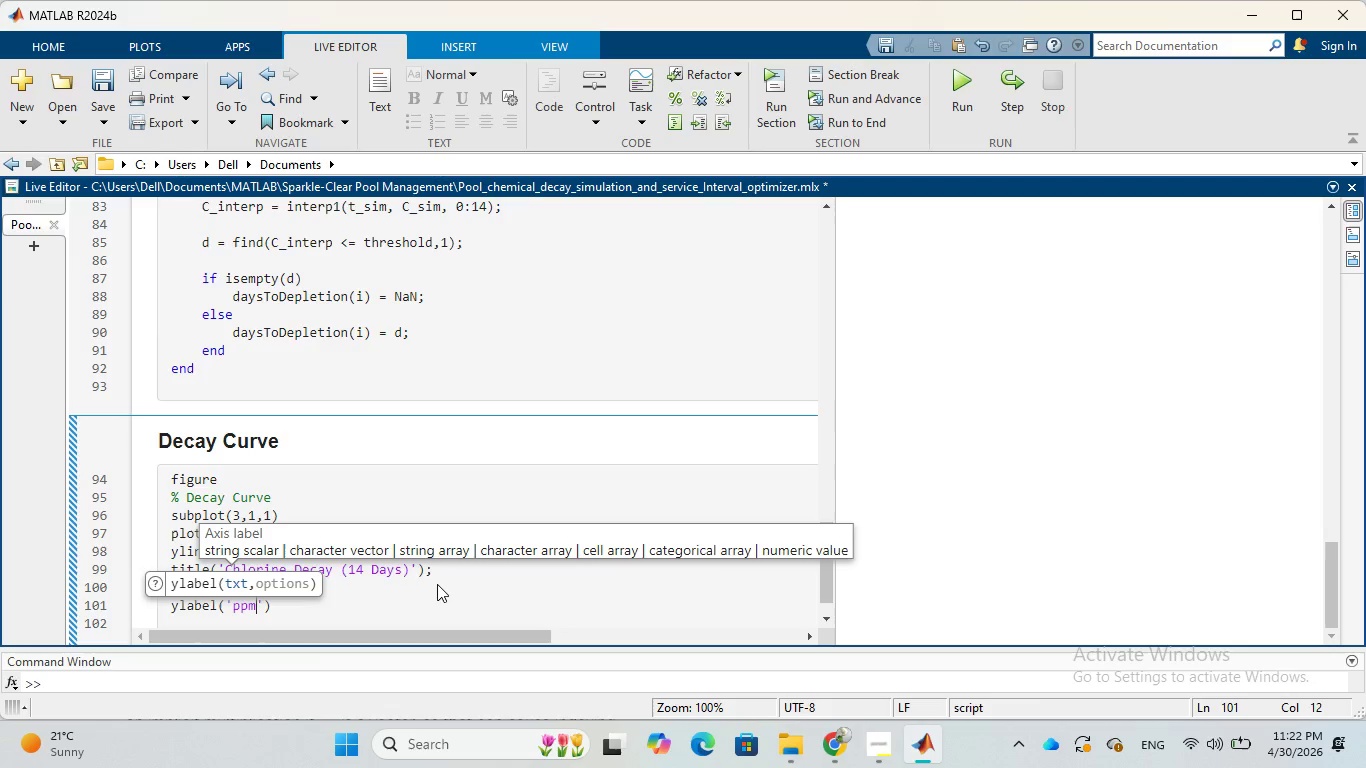 
key(ArrowRight)
 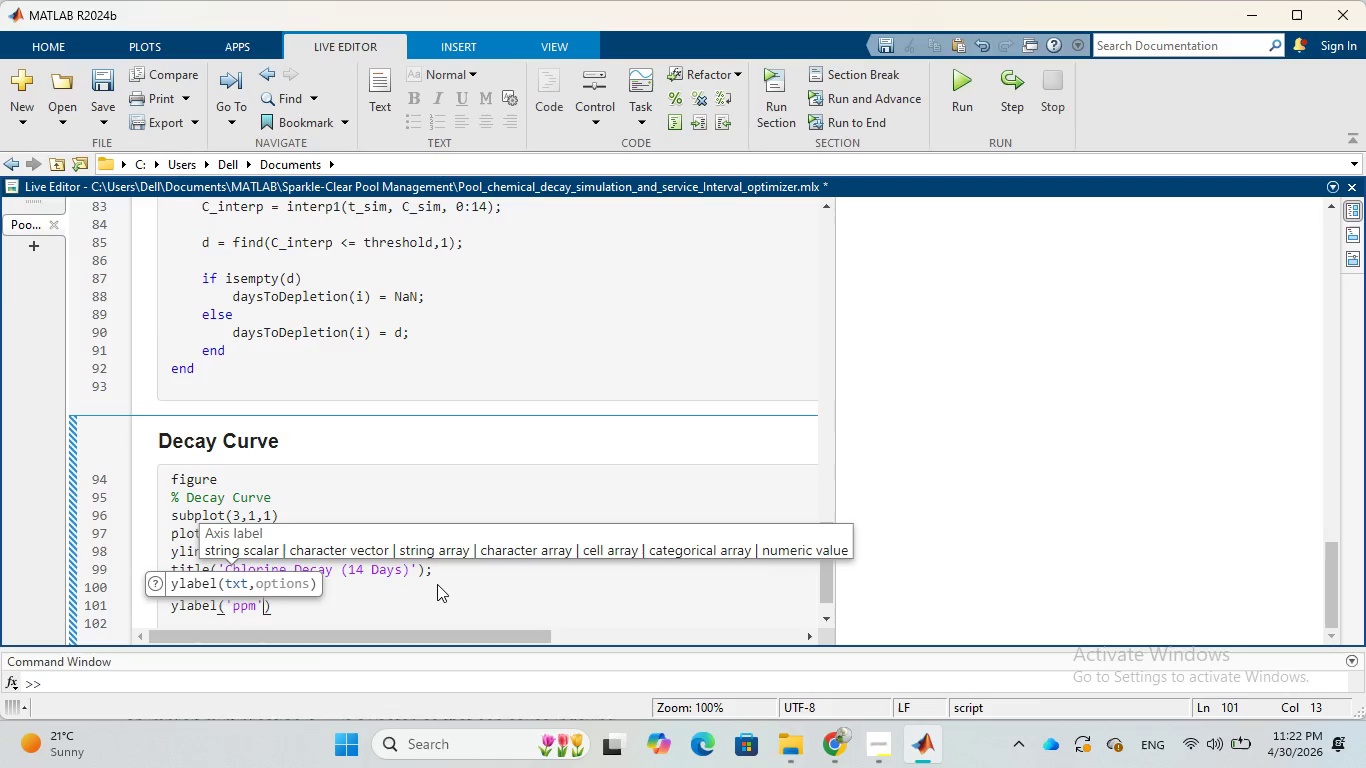 
key(ArrowRight)
 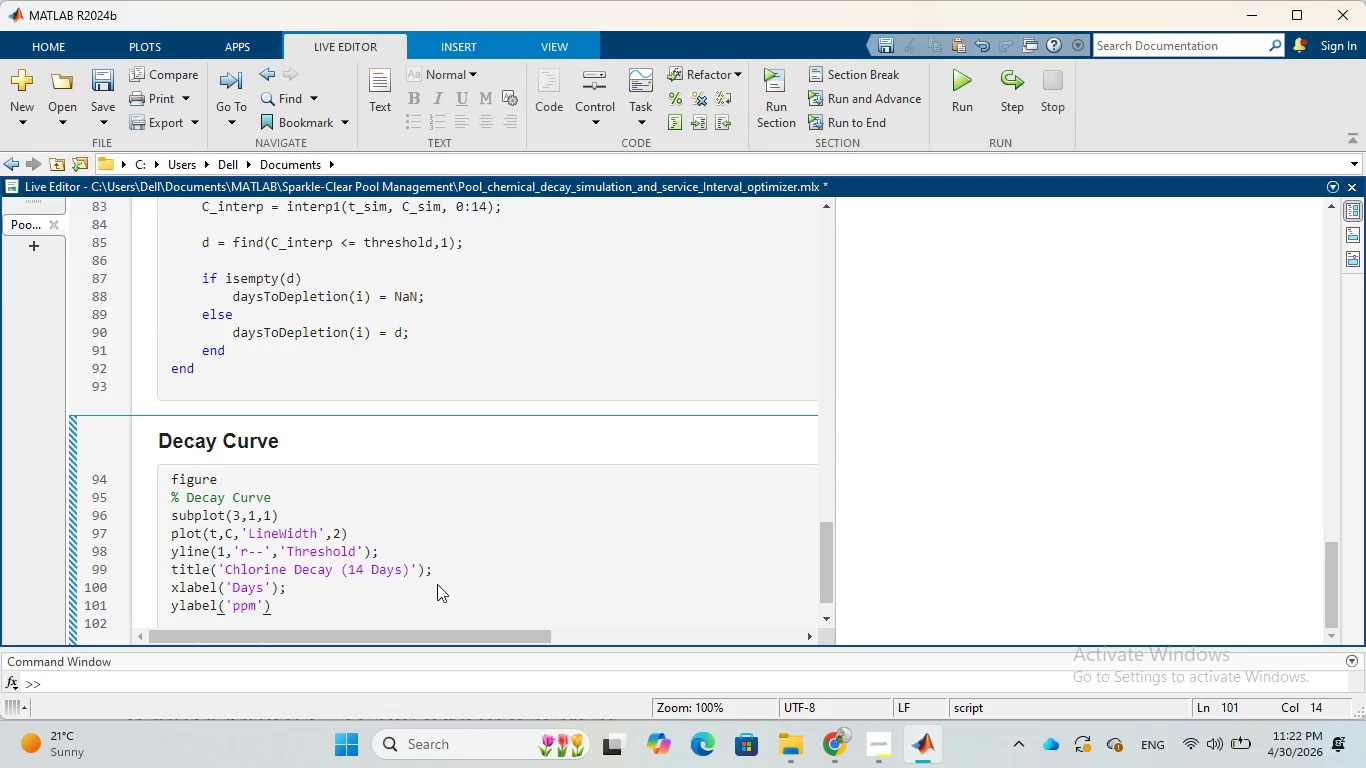 
key(Semicolon)
 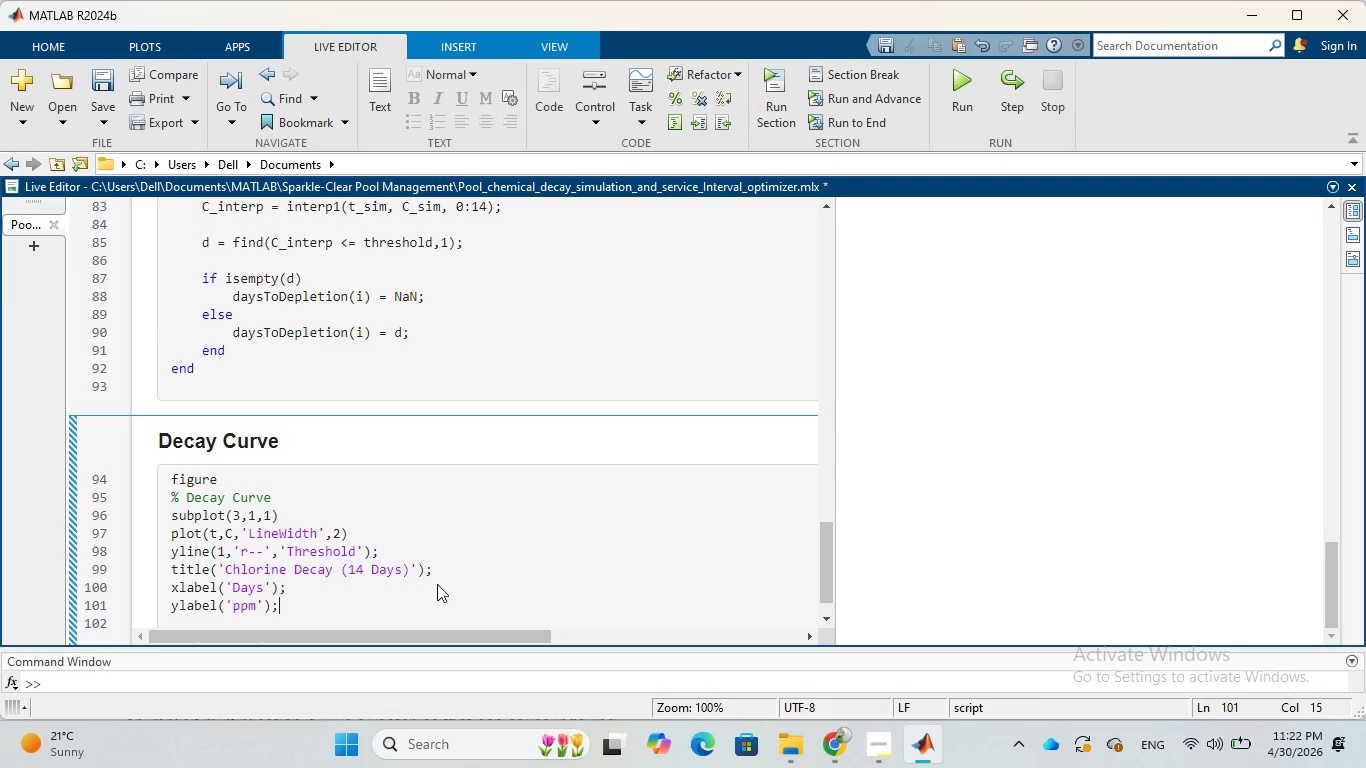 
wait(26.94)
 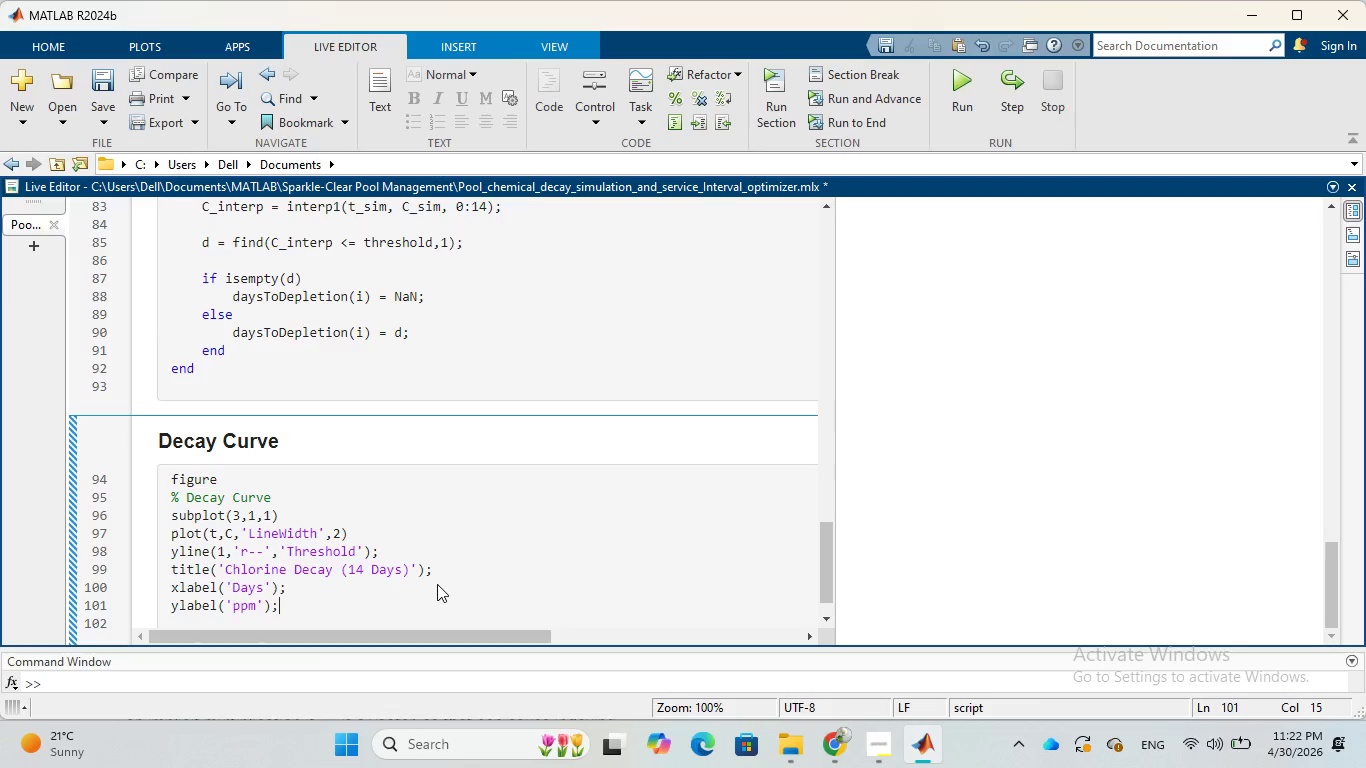 
key(Enter)
 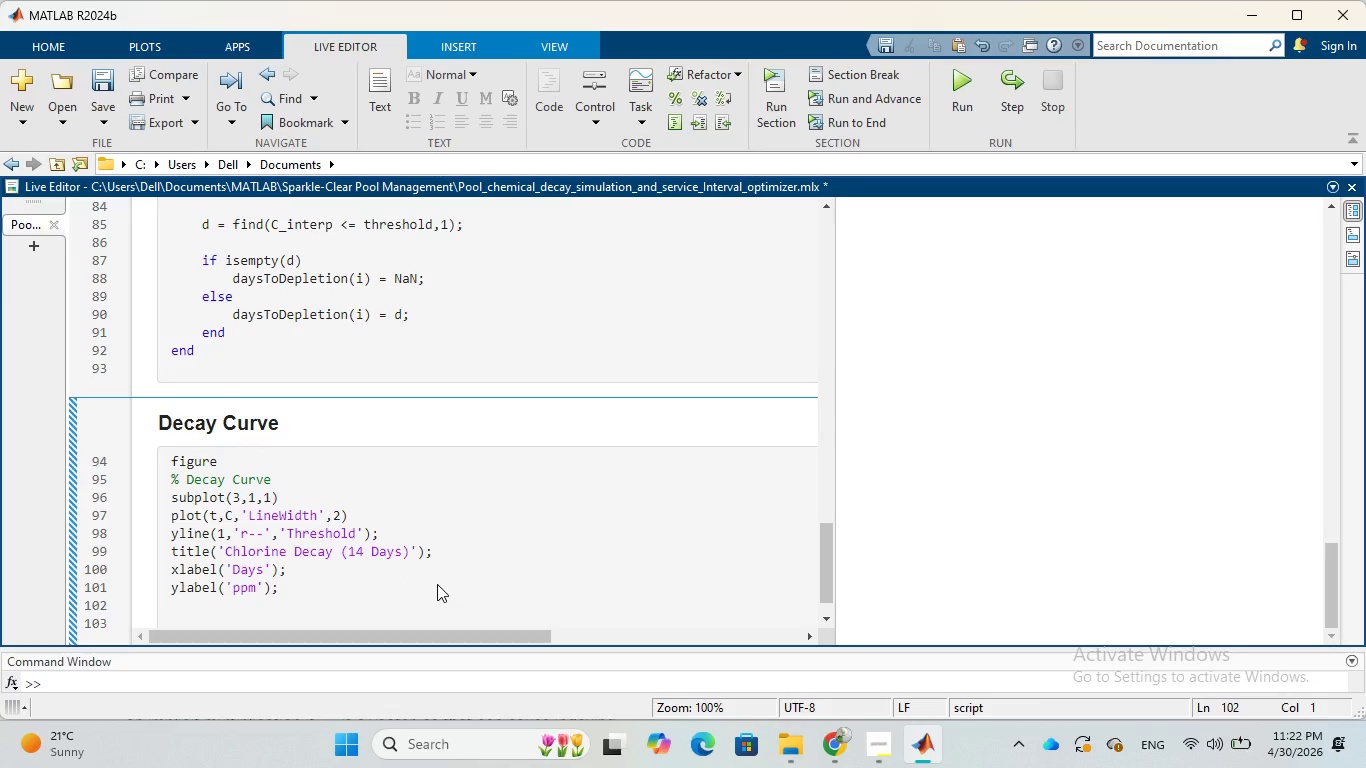 
type(grid on)
 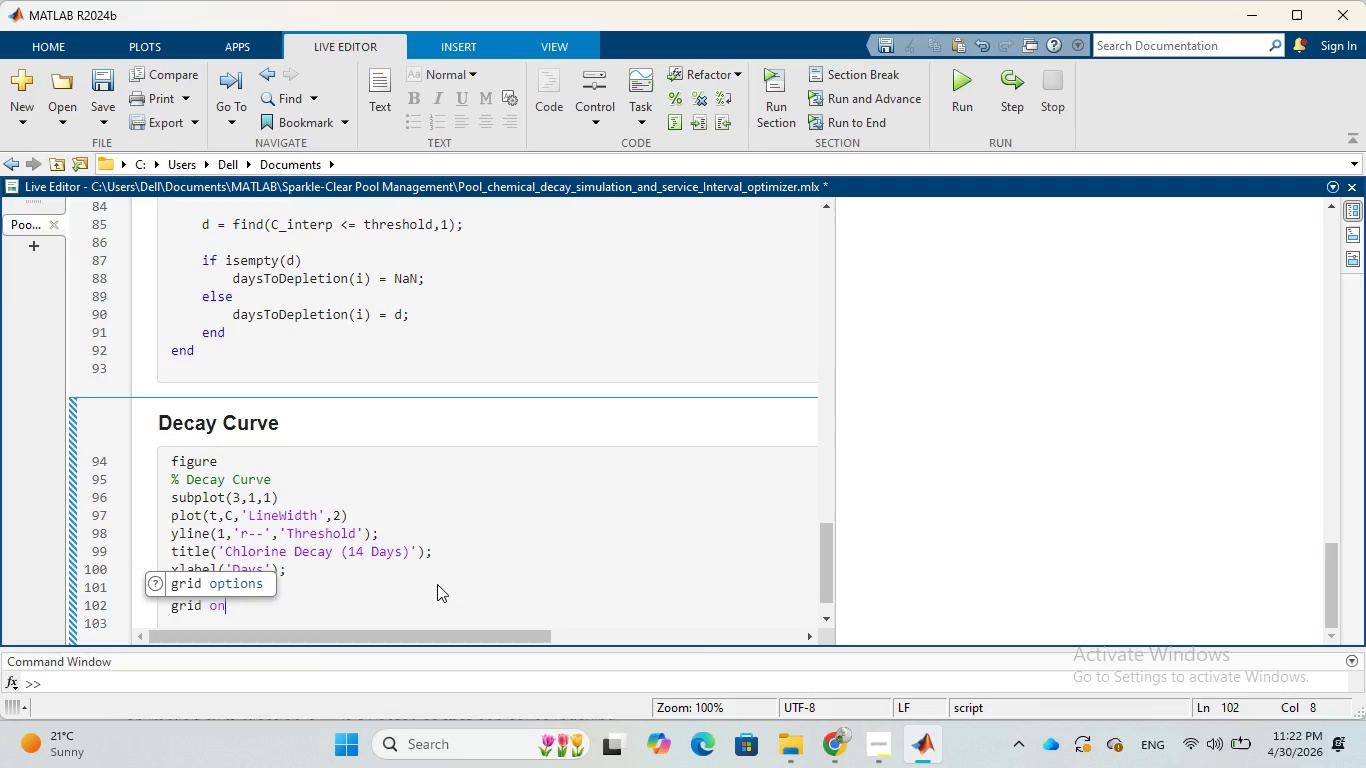 
wait(6.59)
 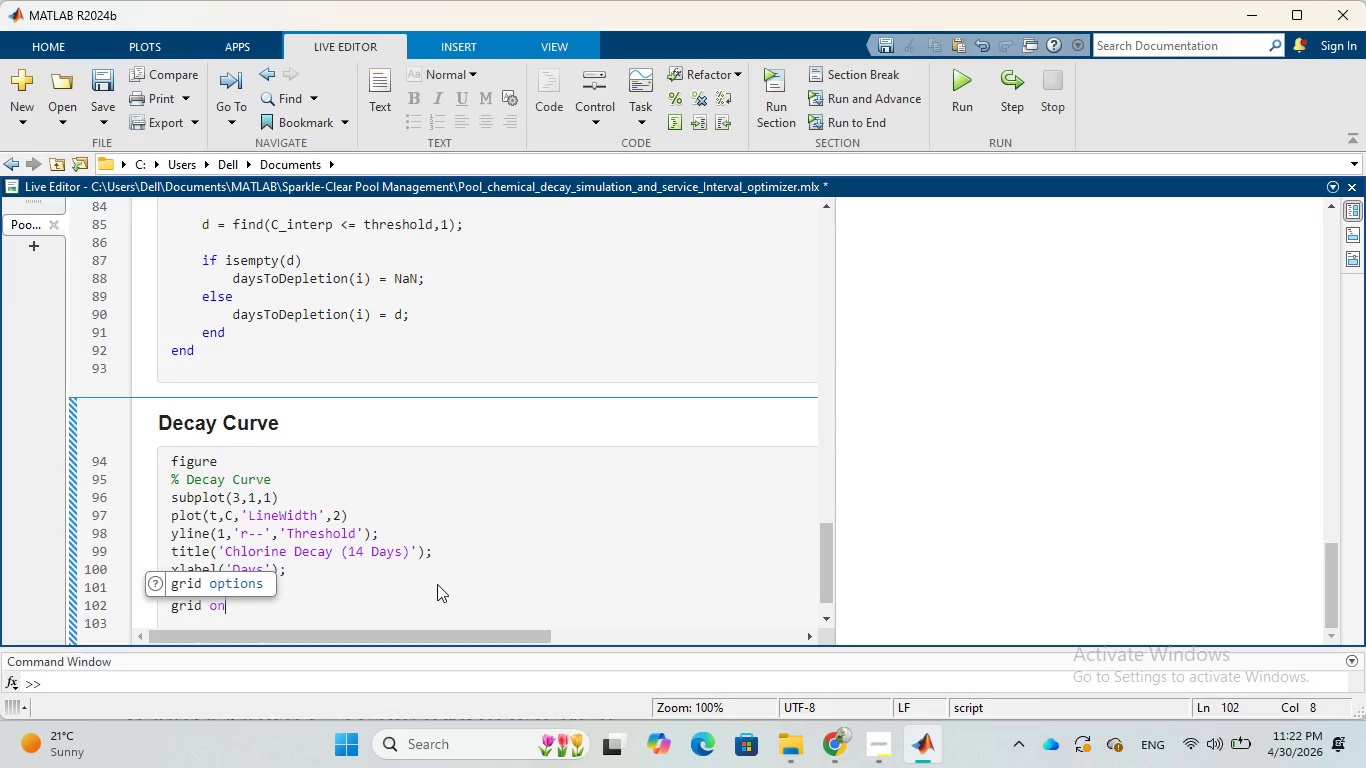 
left_click([606, 520])
 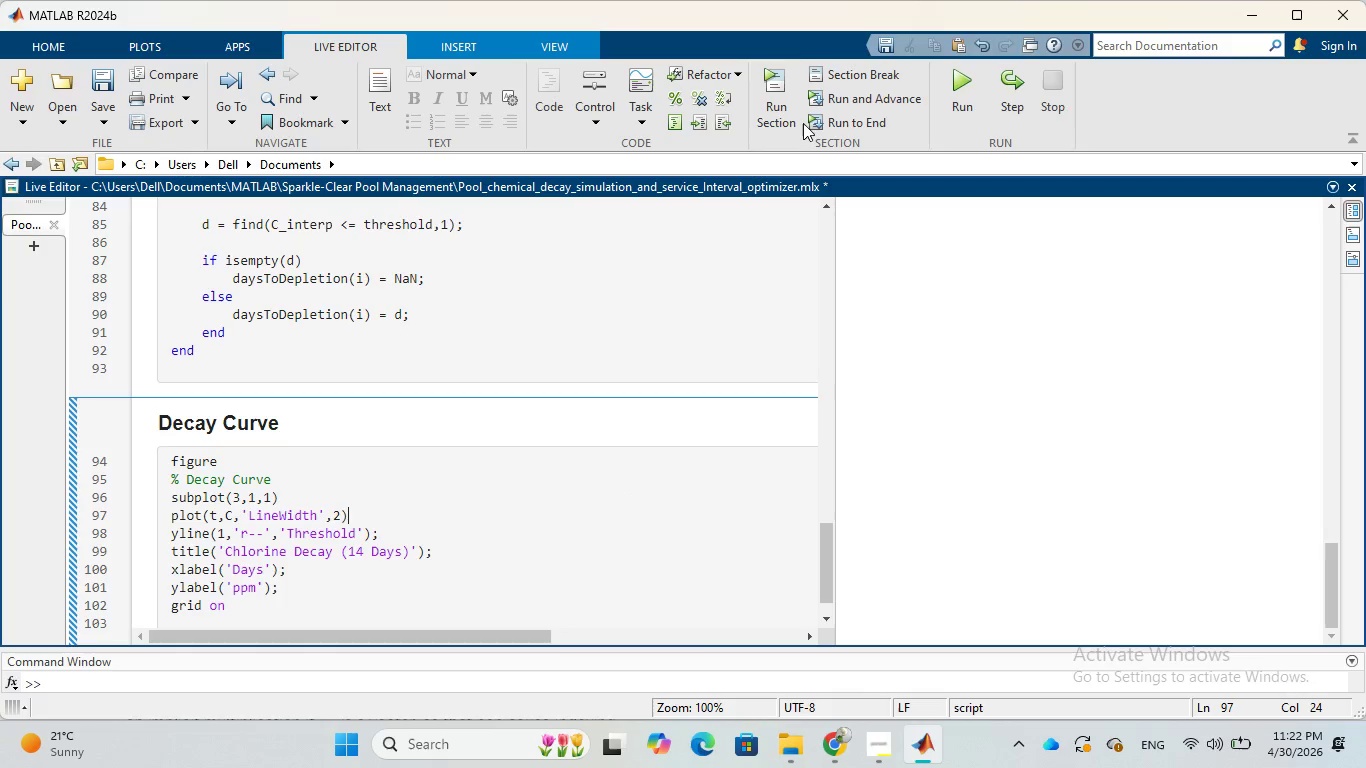 
left_click([793, 108])
 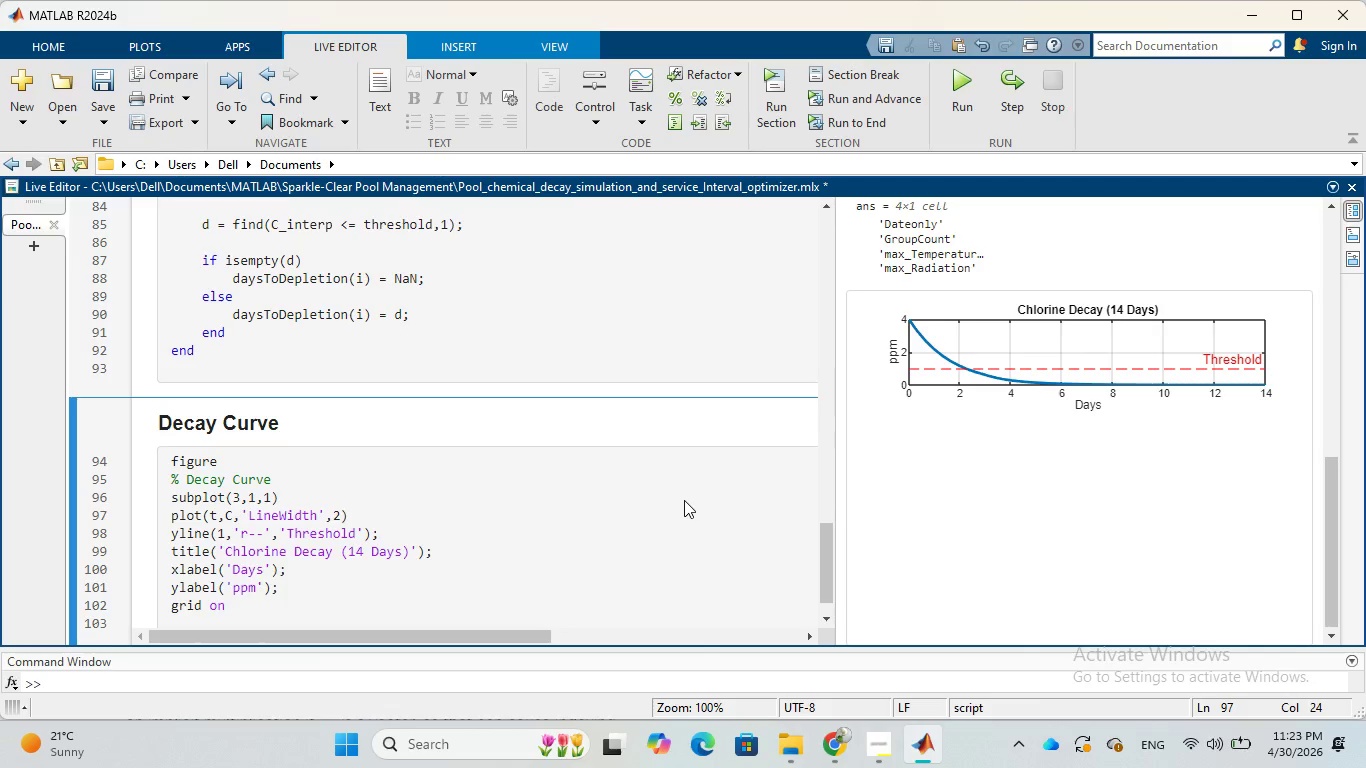 
wait(69.36)
 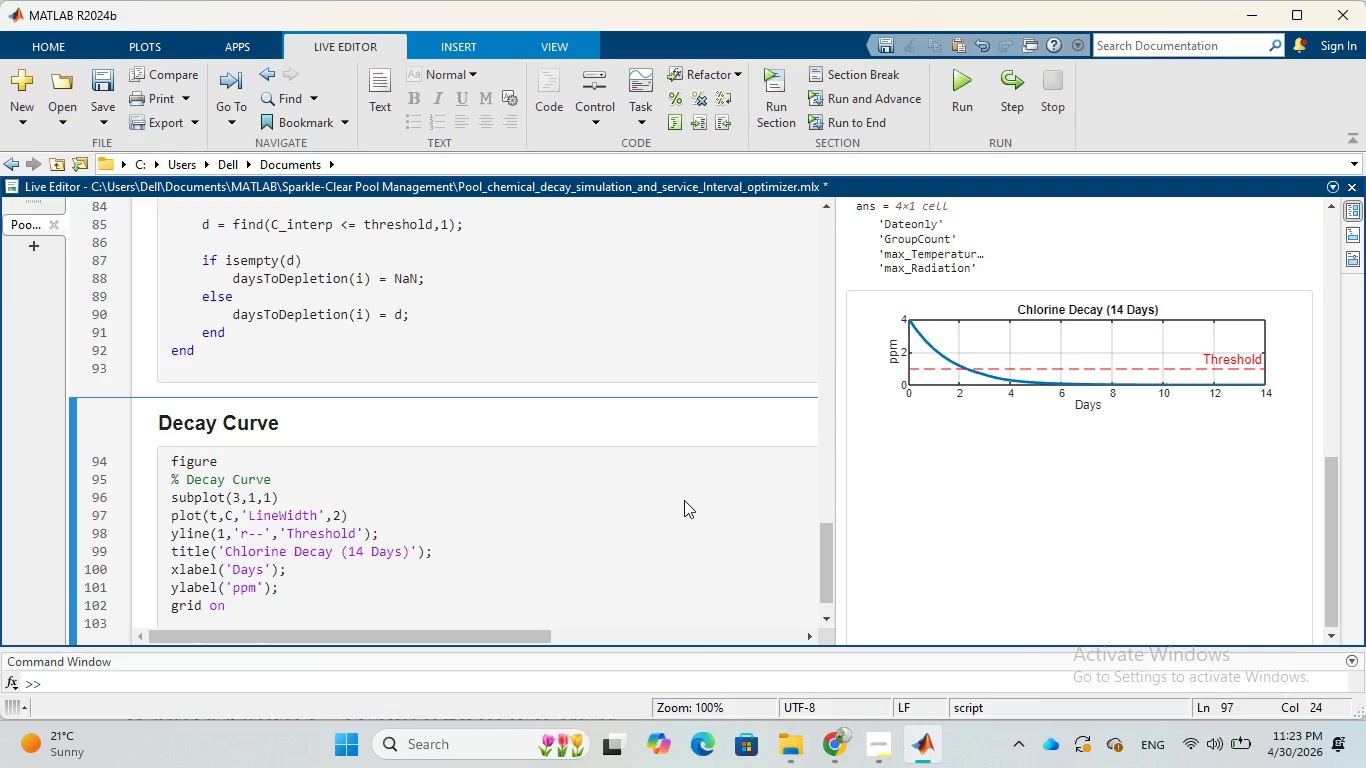 
scroll: coordinate [518, 569], scroll_direction: down, amount: 3.0
 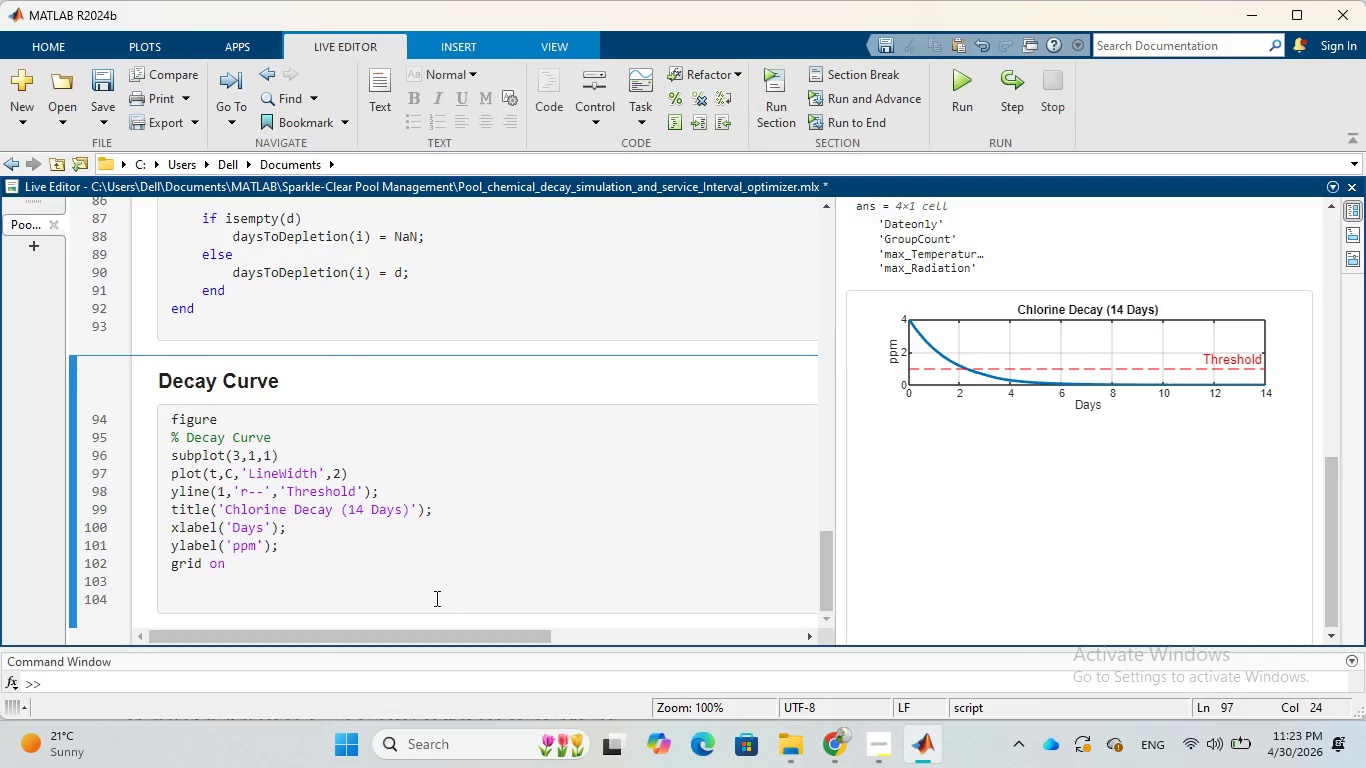 
left_click([433, 598])
 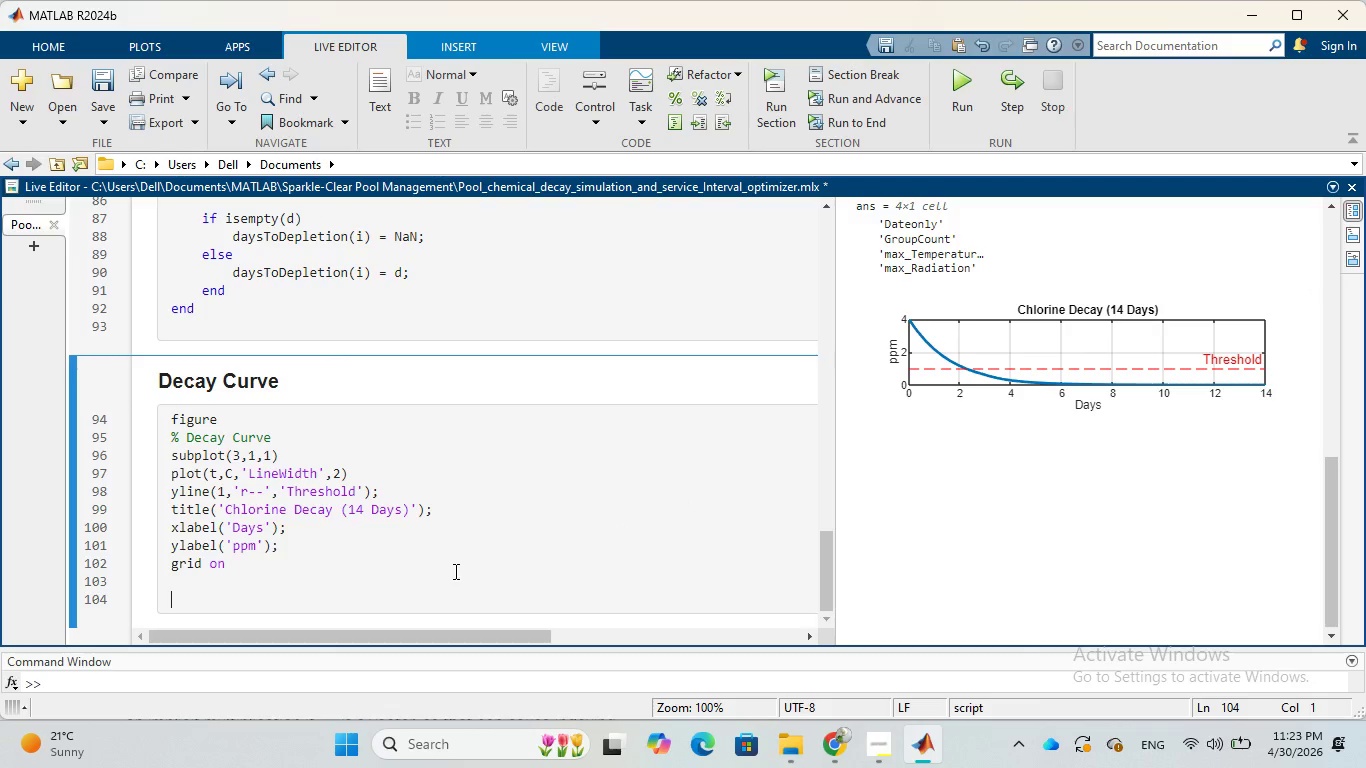 
type(%% )
 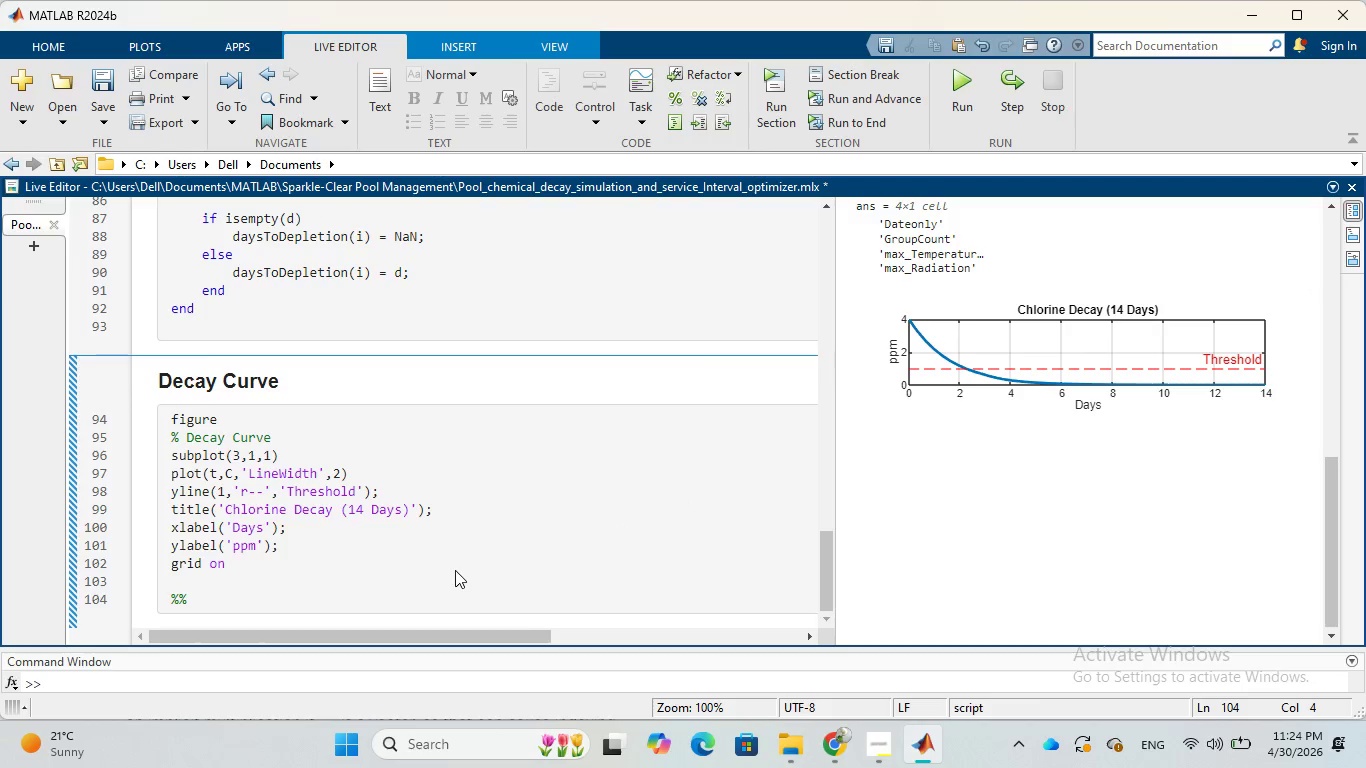 
type(Sensetivity)
 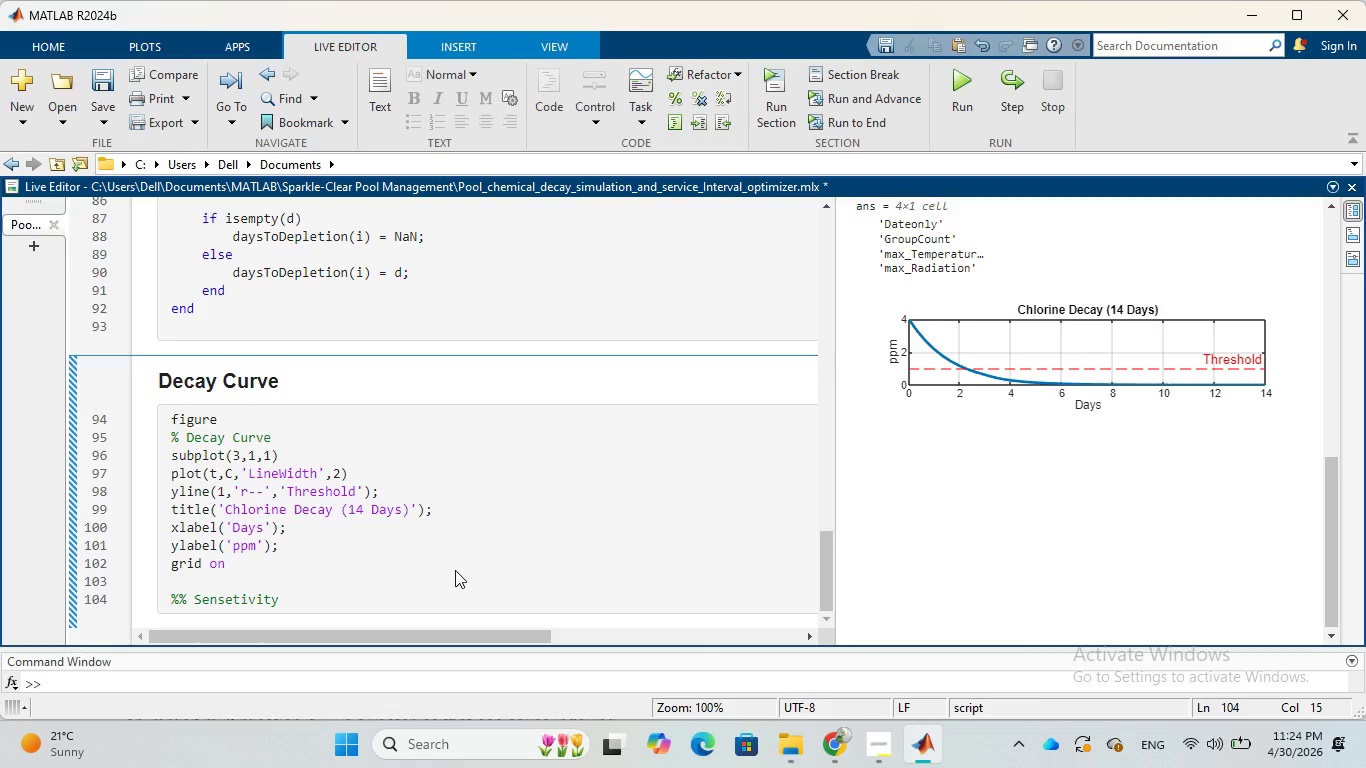 
key(Enter)
 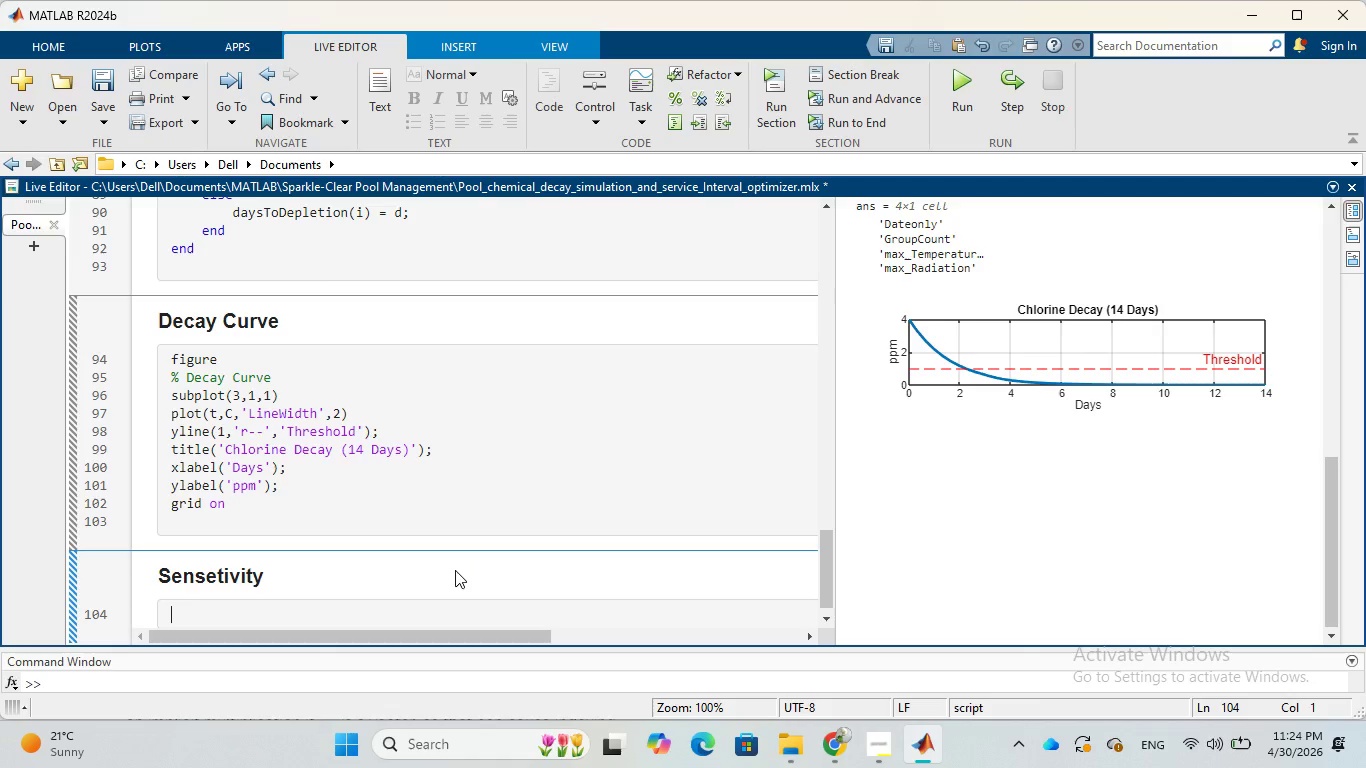 
wait(21.06)
 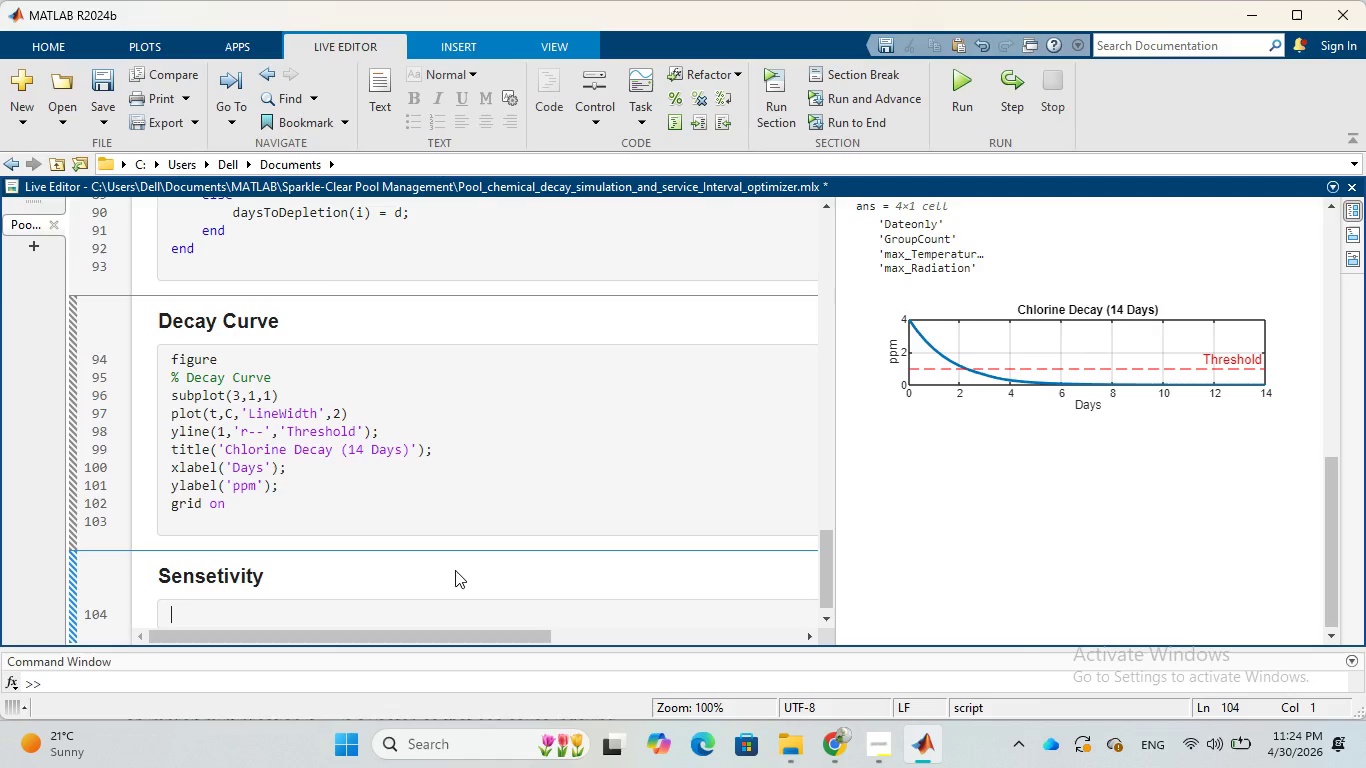 
type(subplot)
 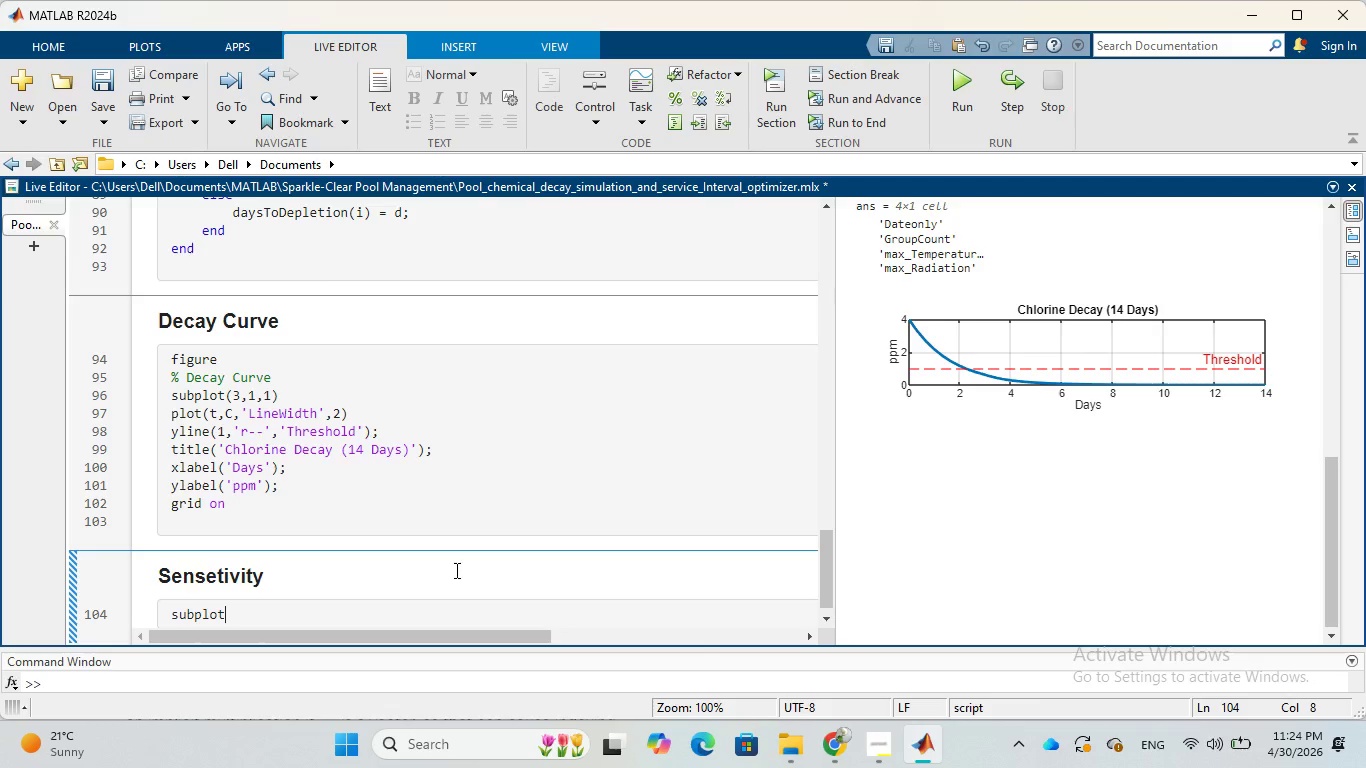 
wait(11.75)
 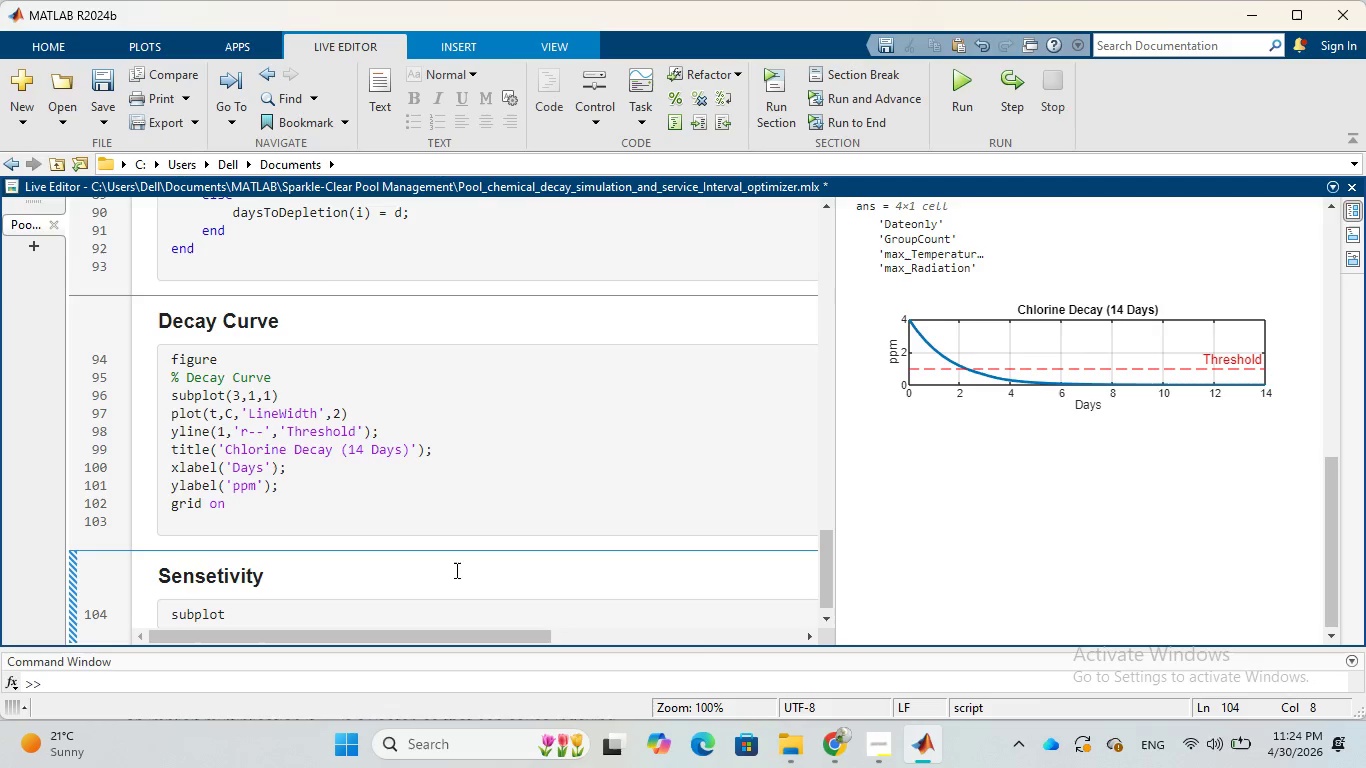 
type((3,1,3)
 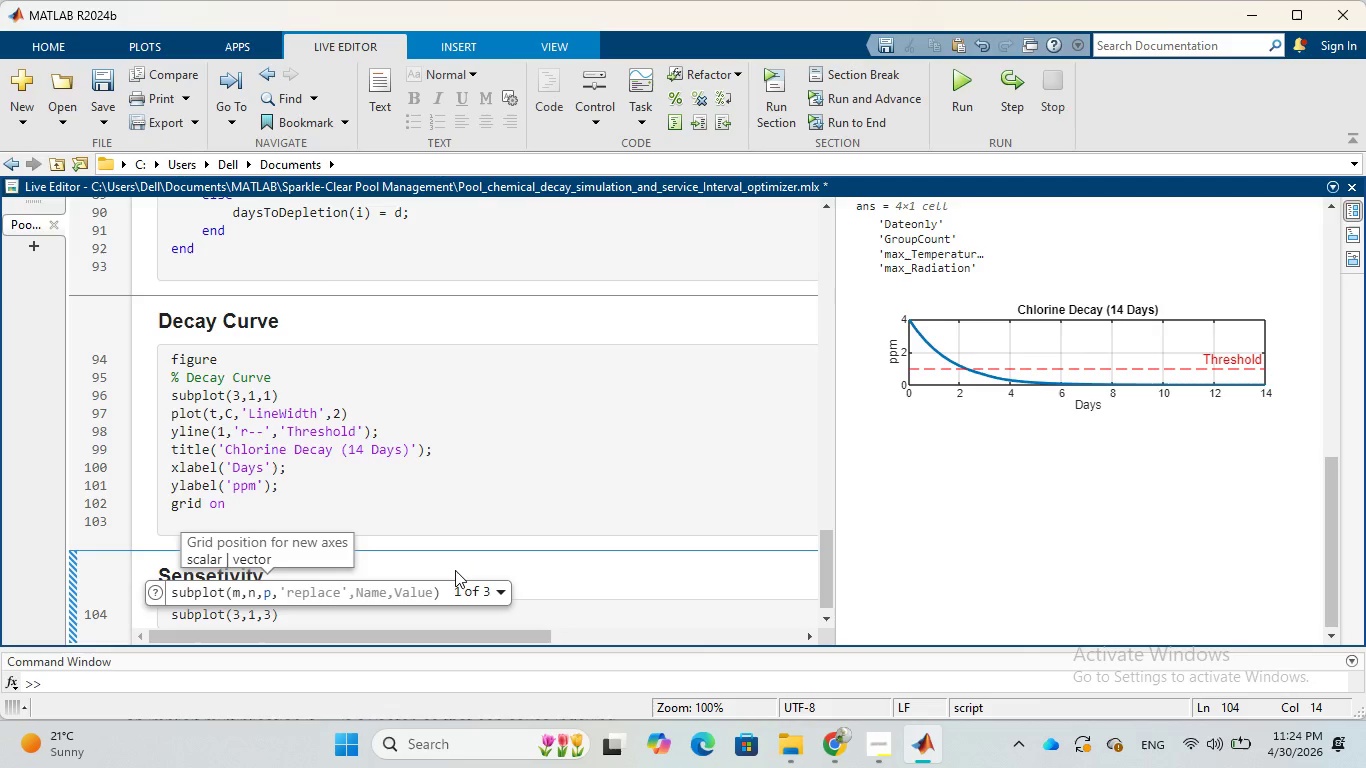 
key(ArrowRight)
 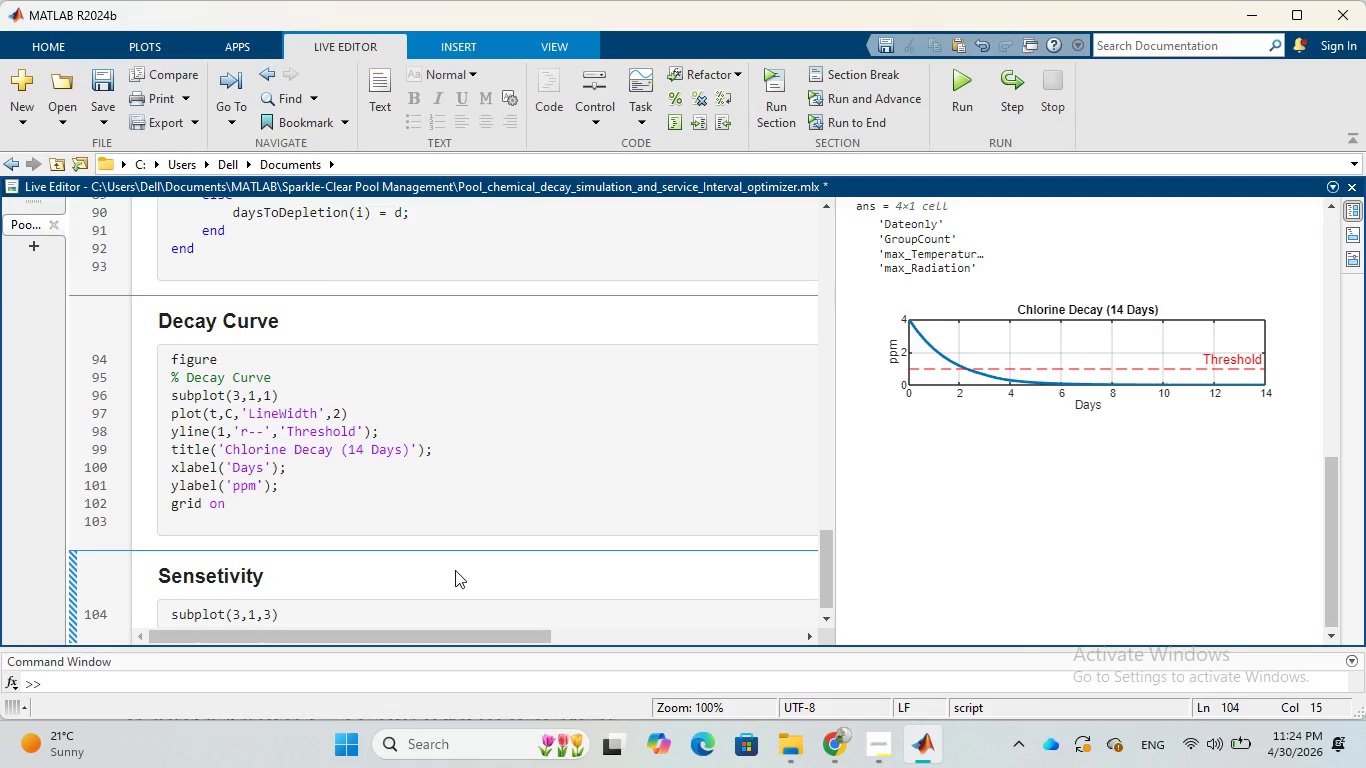 
key(Enter)
 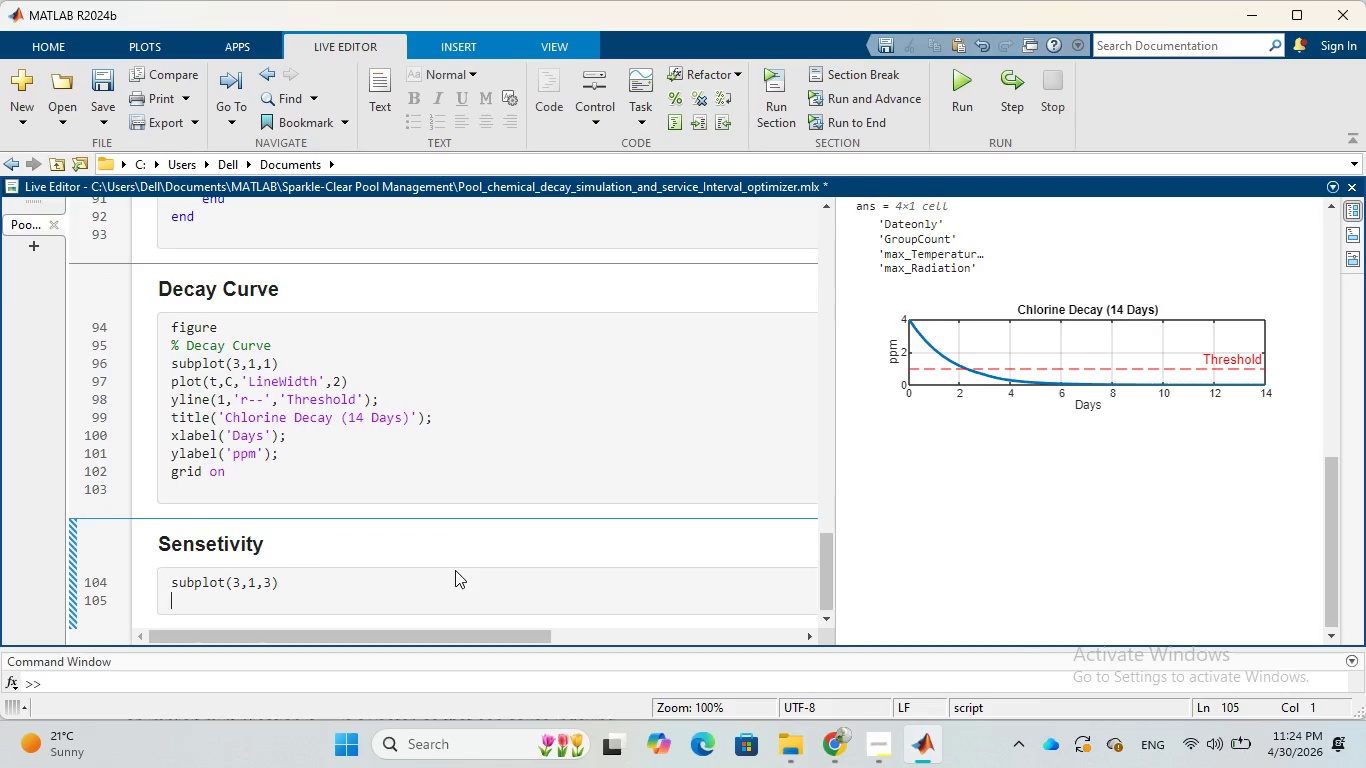 
type(histogram)
 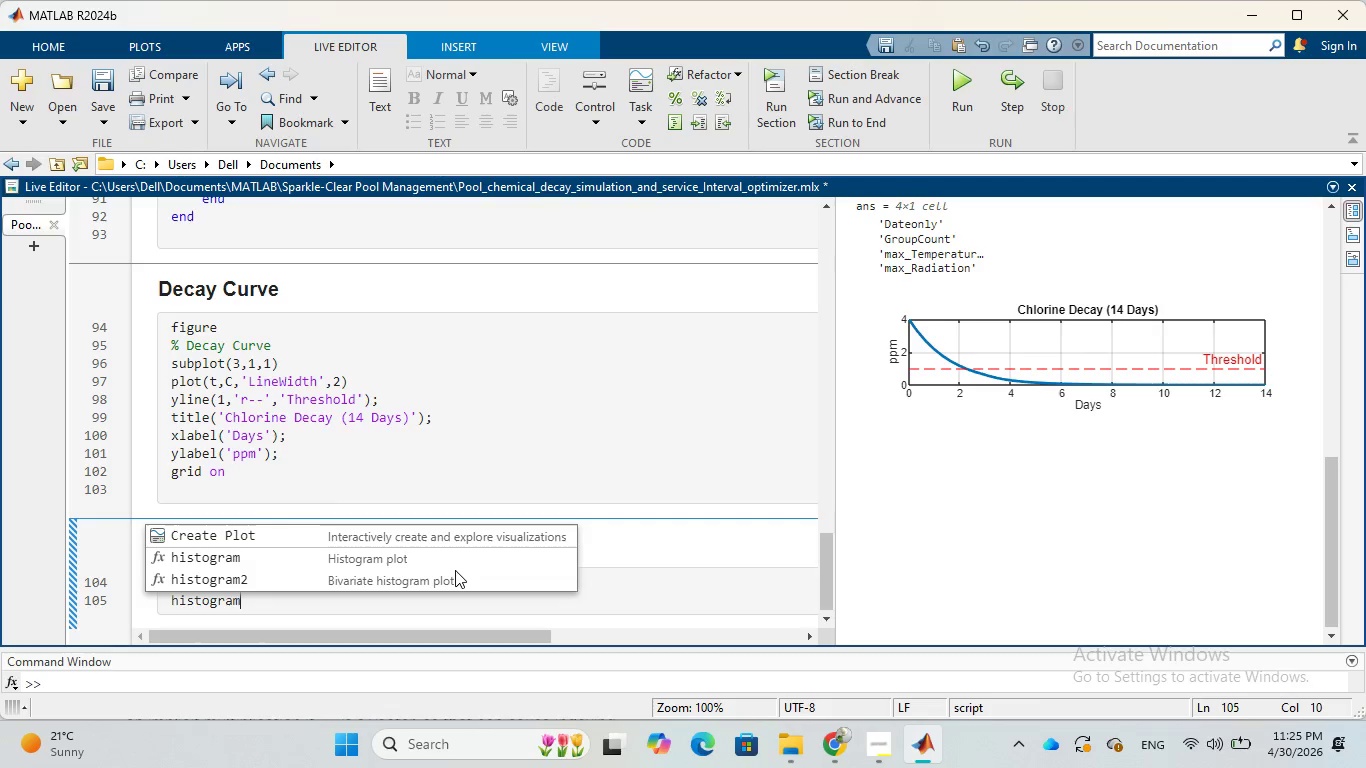 
key(Shift+9)
 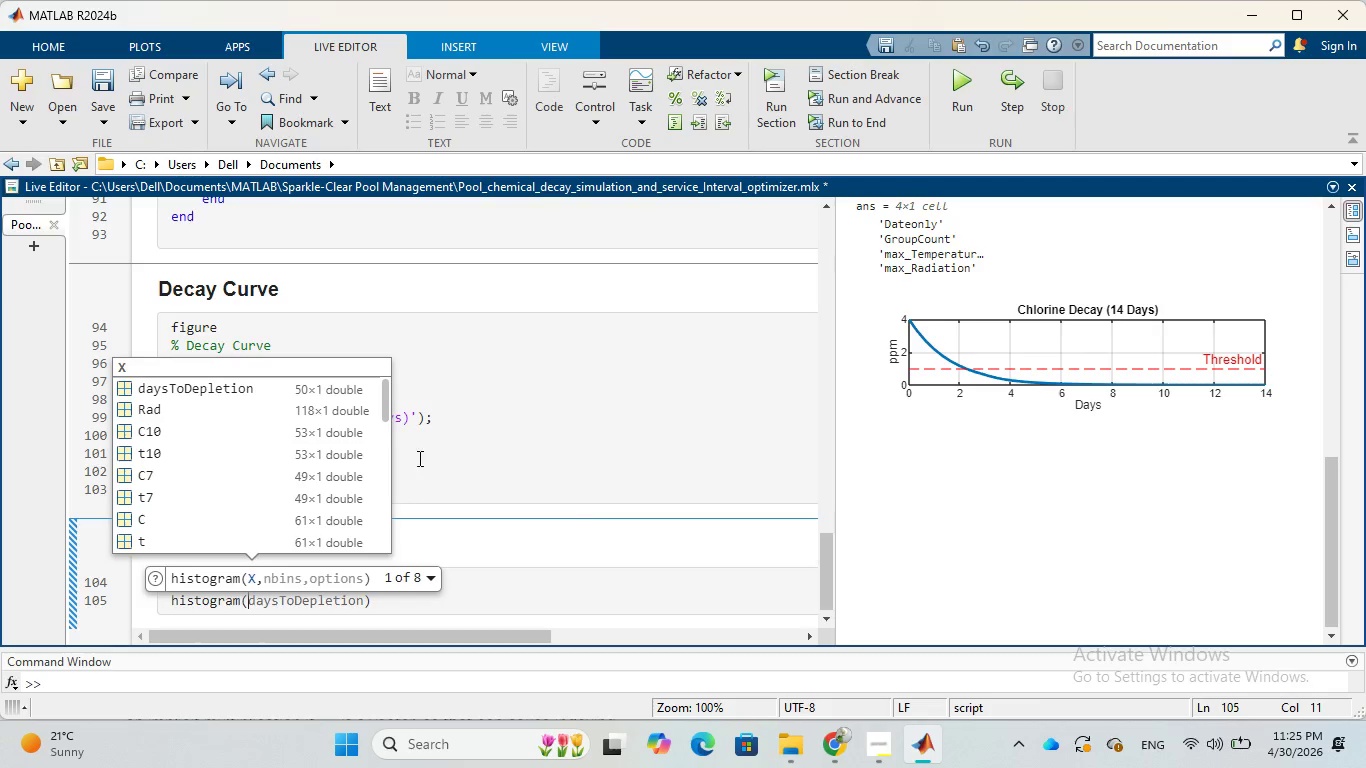 
wait(5.14)
 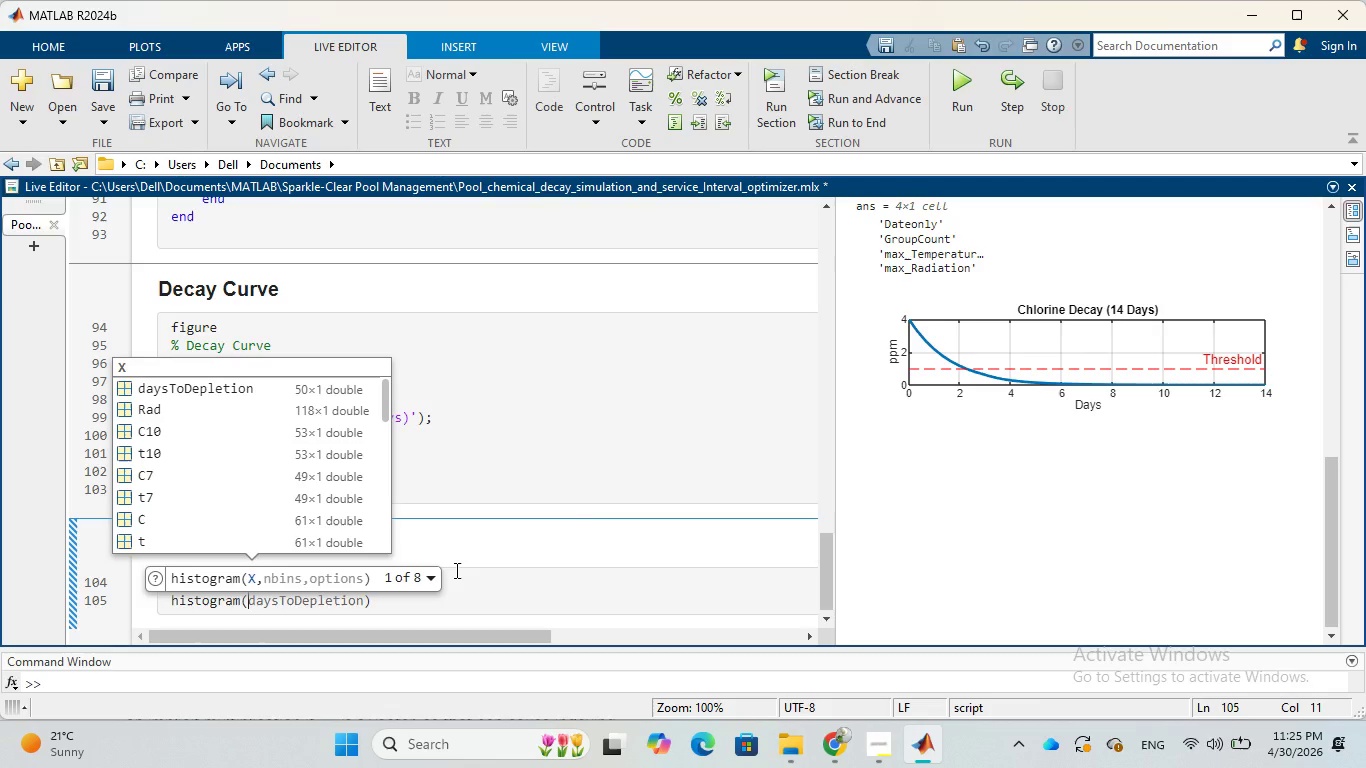 
left_click([306, 392])
 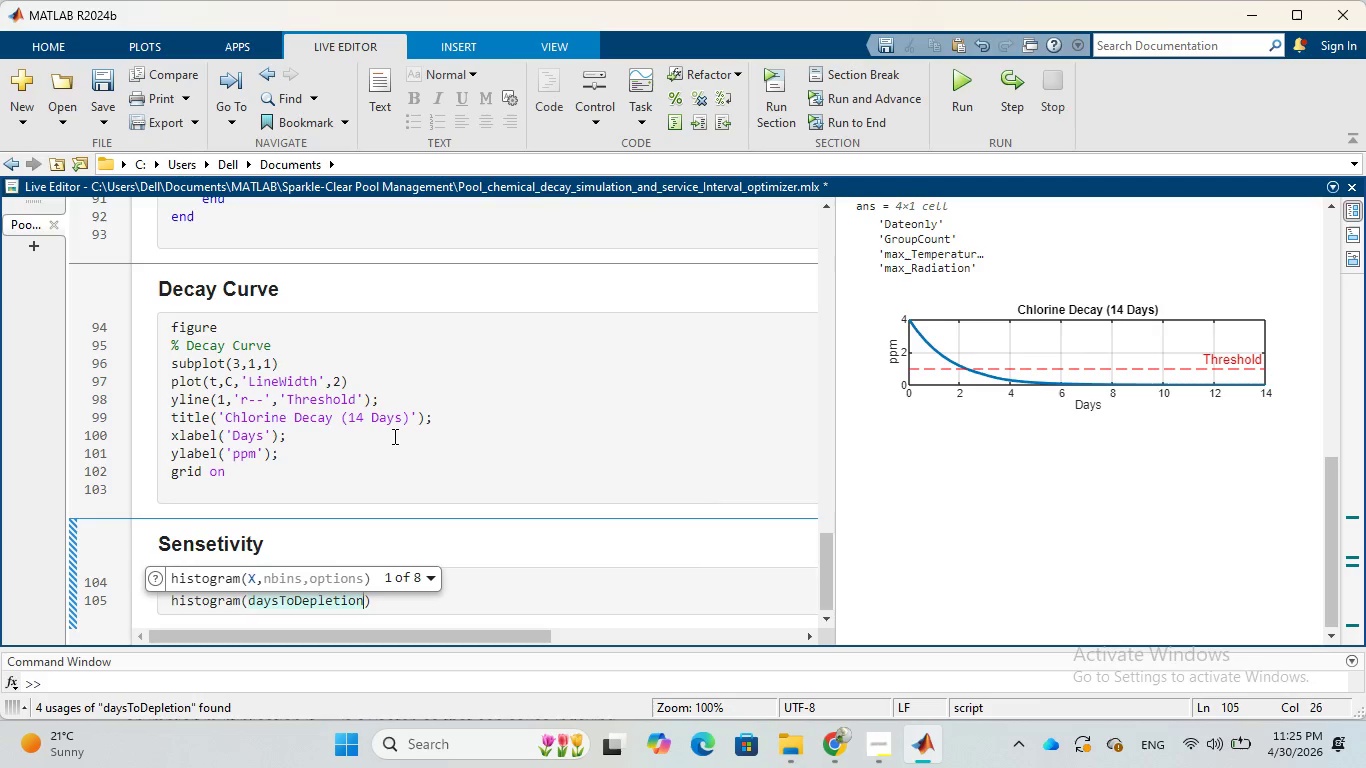 
wait(7.16)
 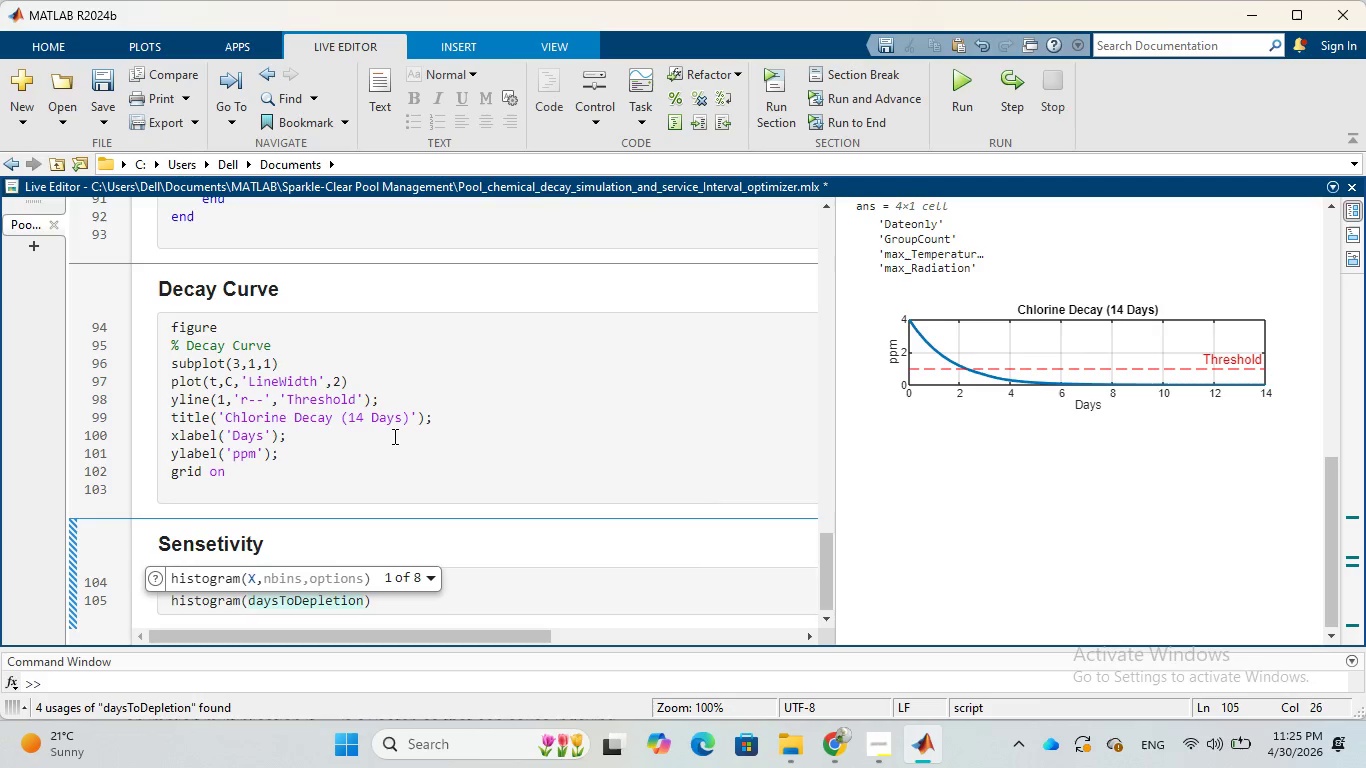 
key(ArrowRight)
 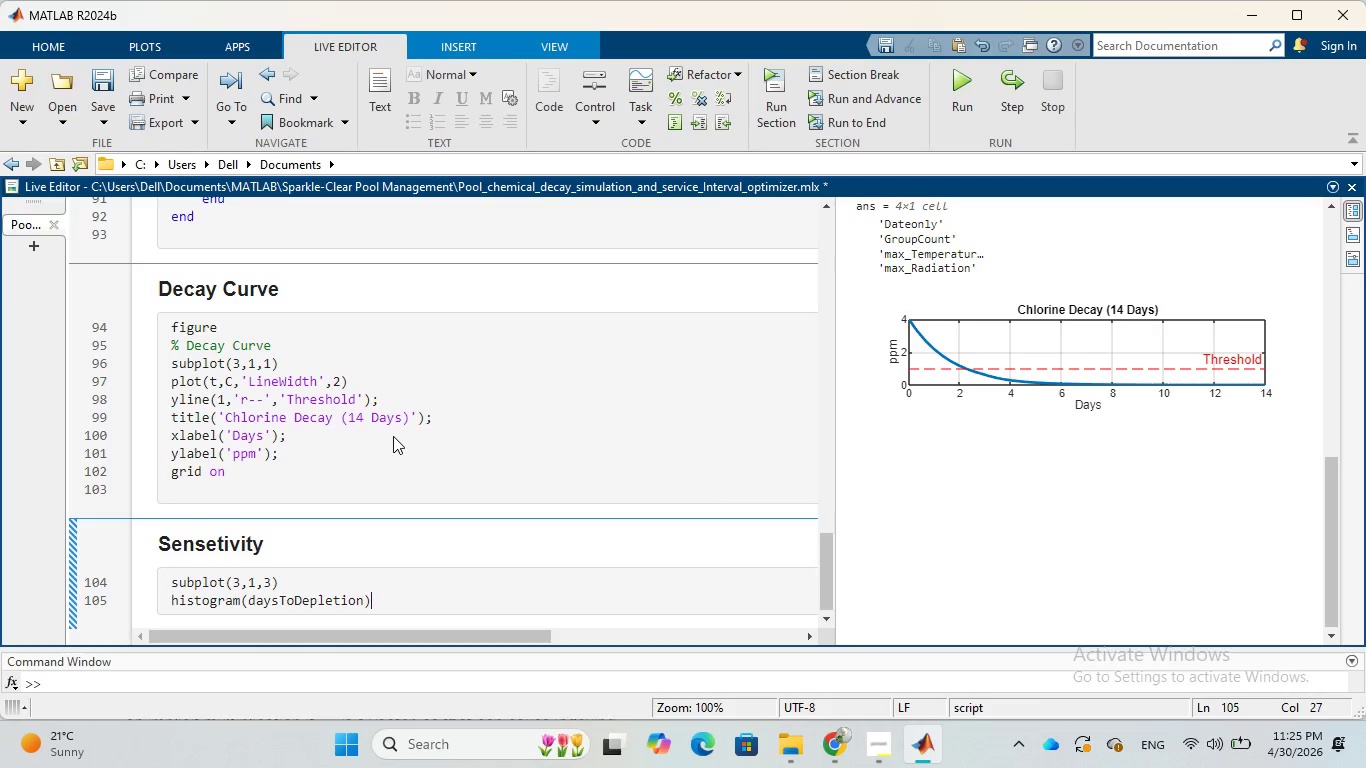 
key(Semicolon)
 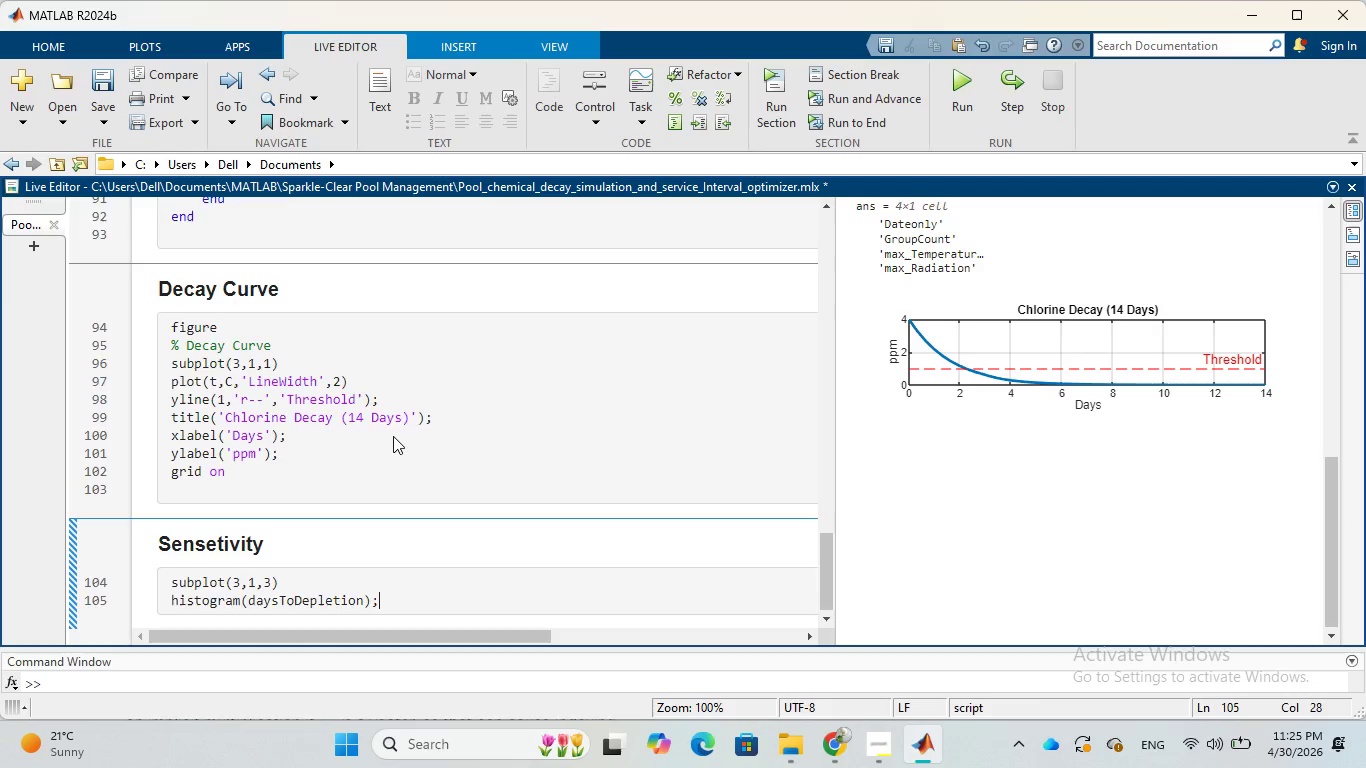 
key(Enter)
 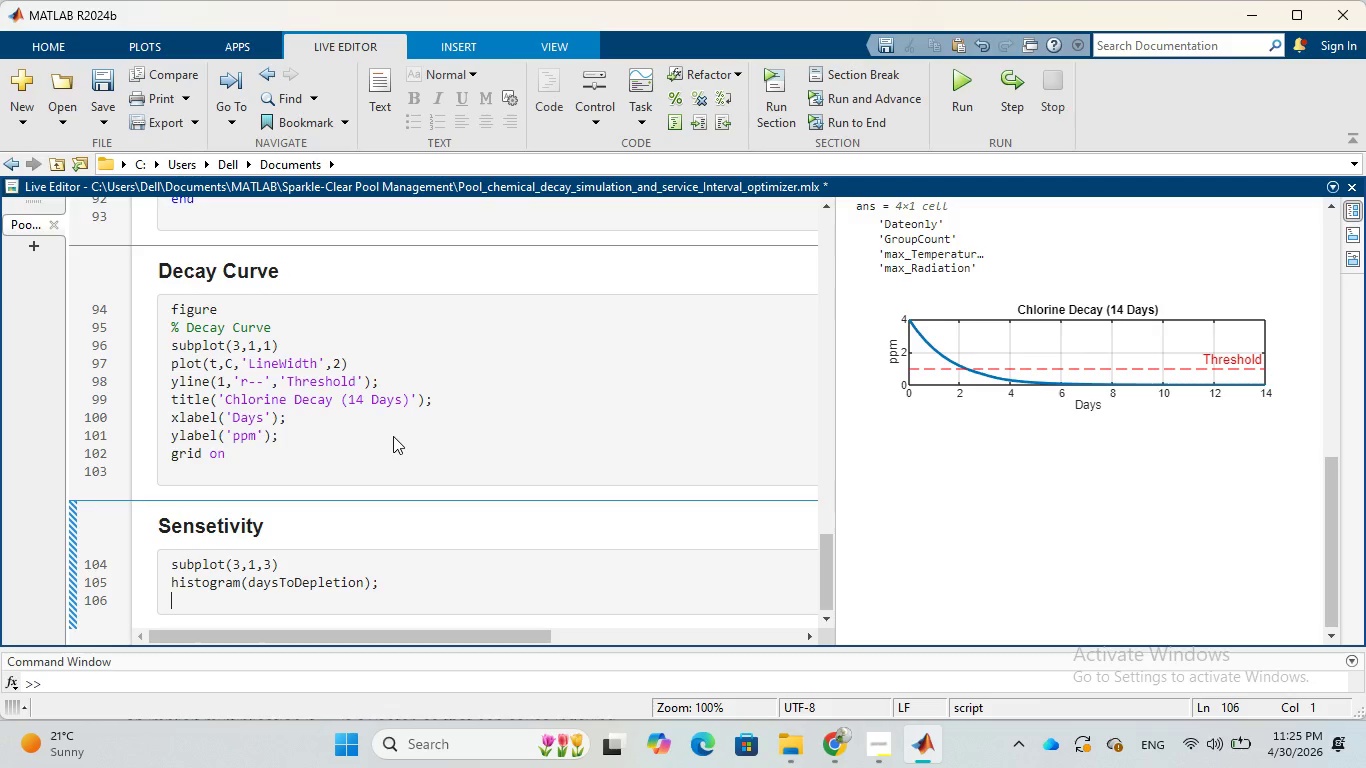 
type(title()
 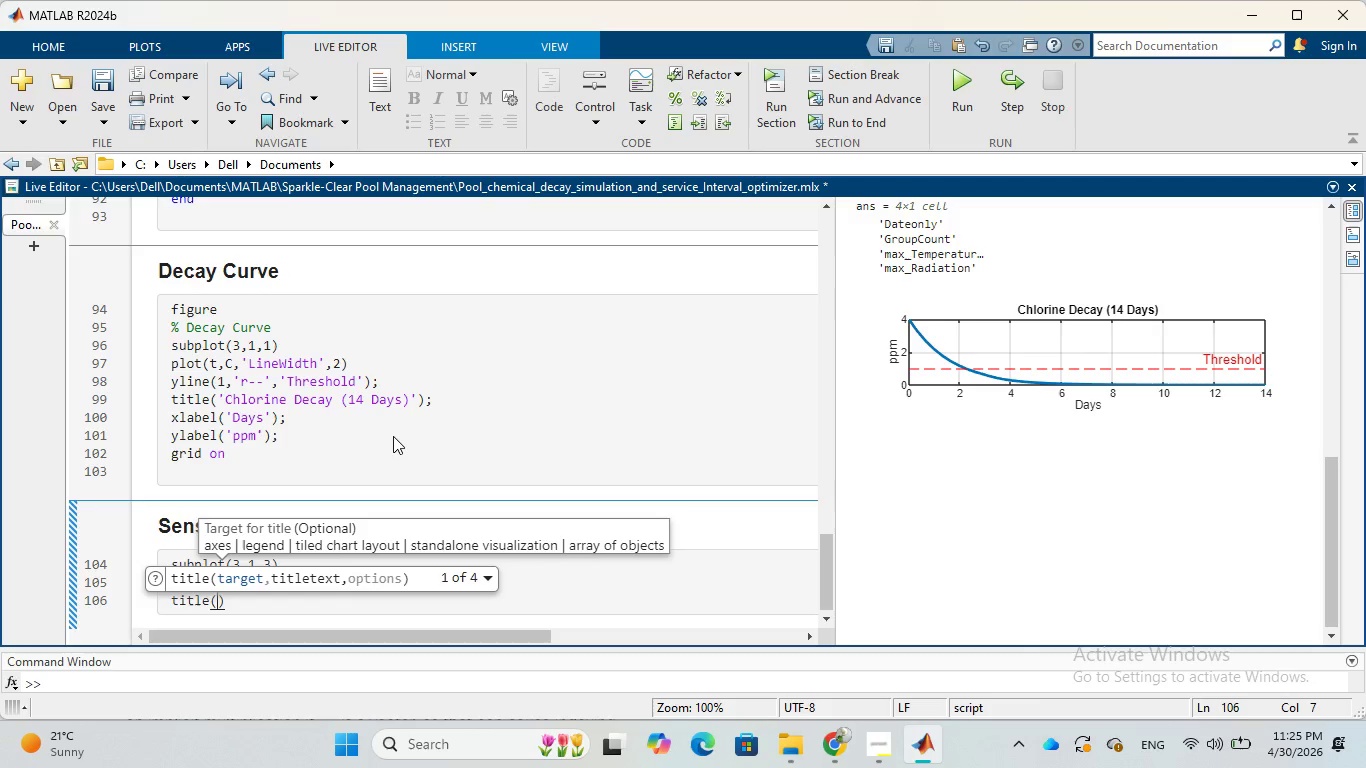 
wait(5.78)
 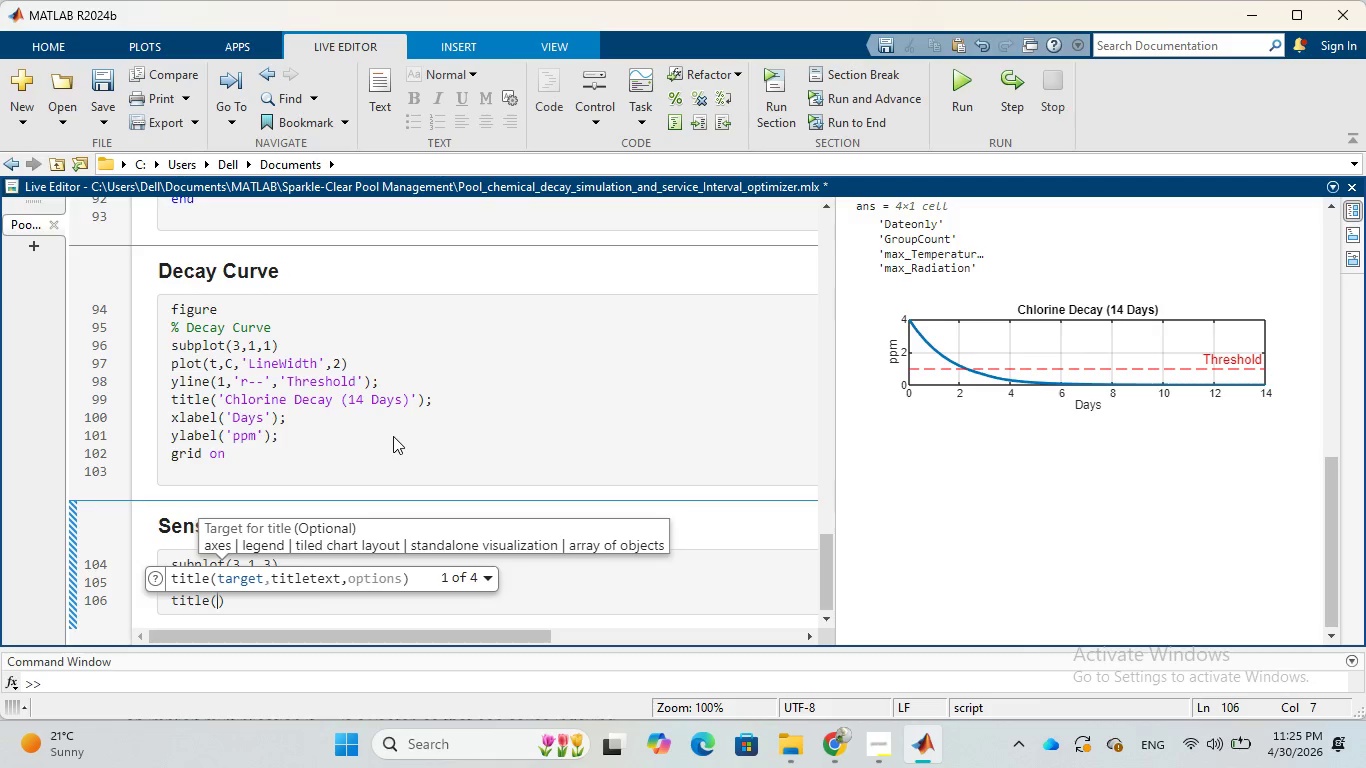 
type('Days to Depletion Distribution)
 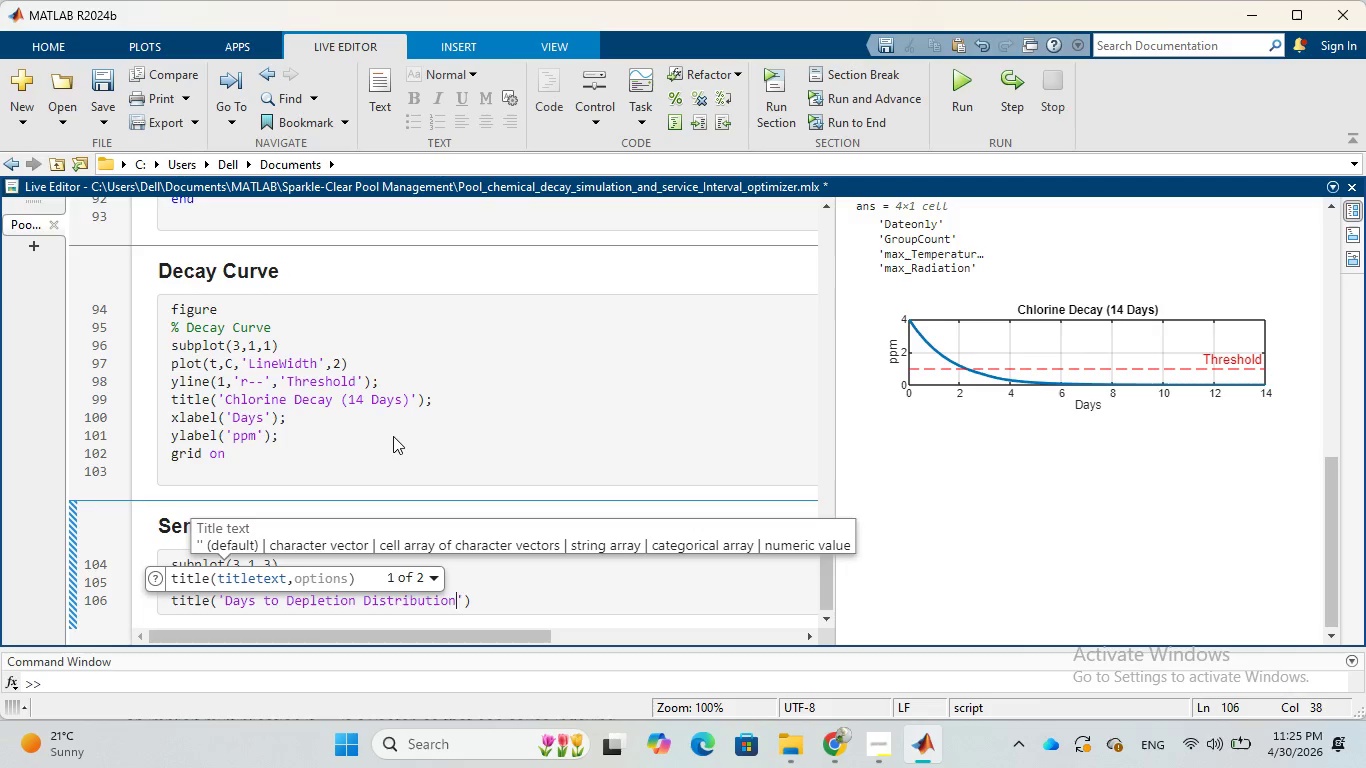 
key(ArrowRight)
 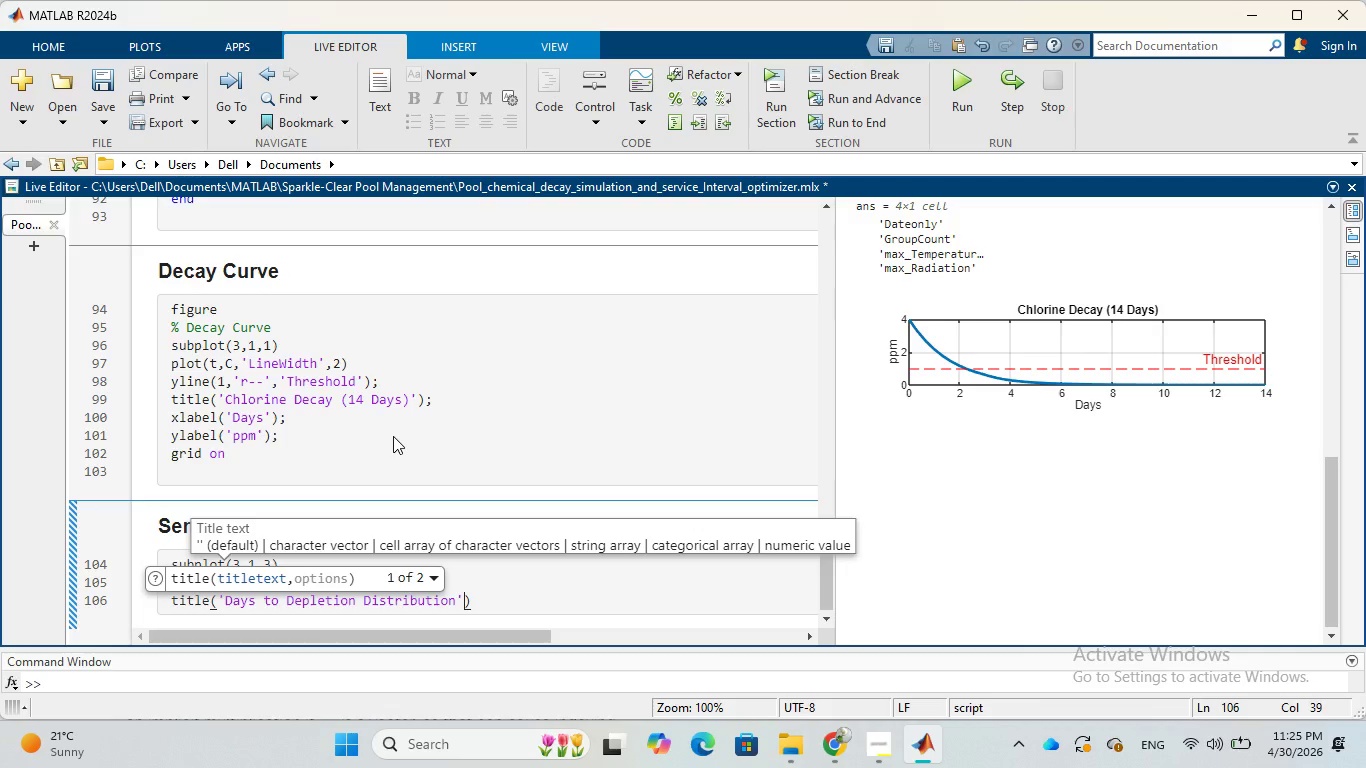 
key(ArrowRight)
 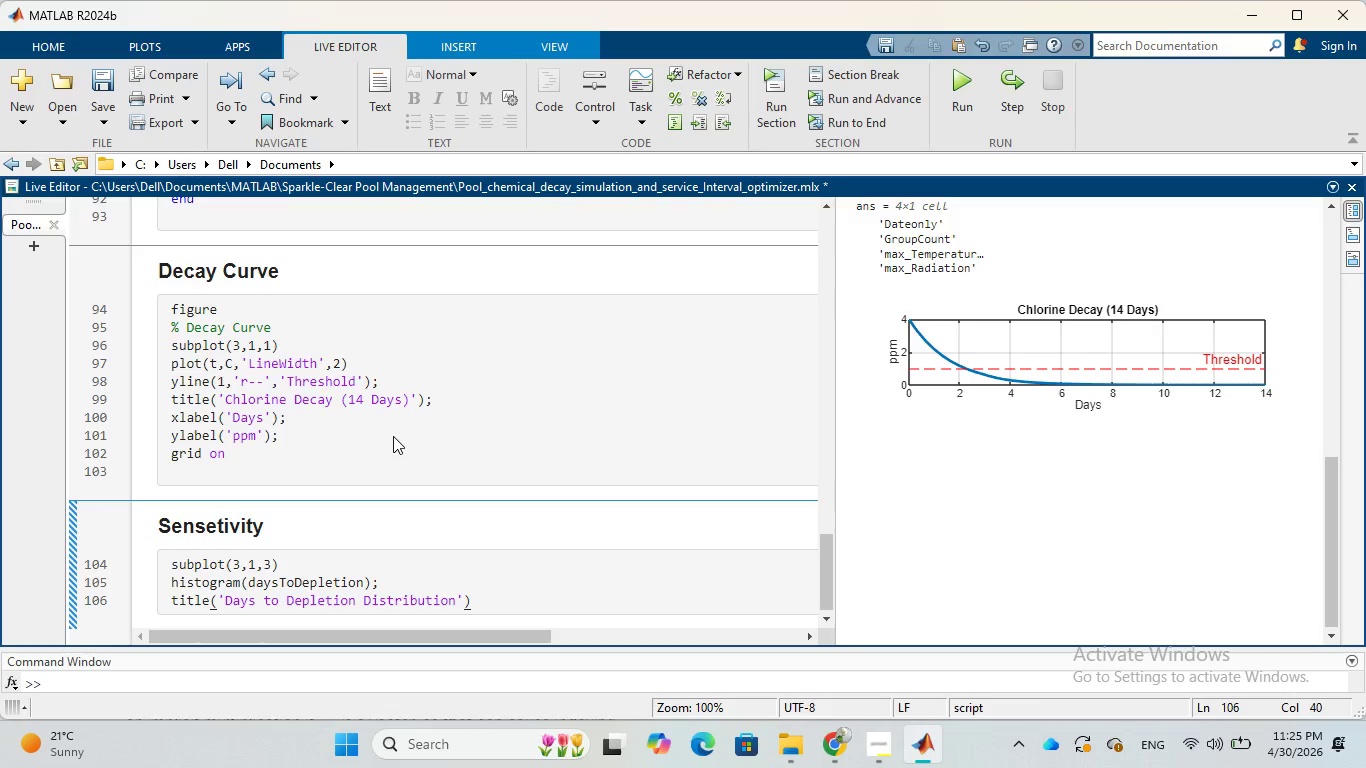 
key(Semicolon)
 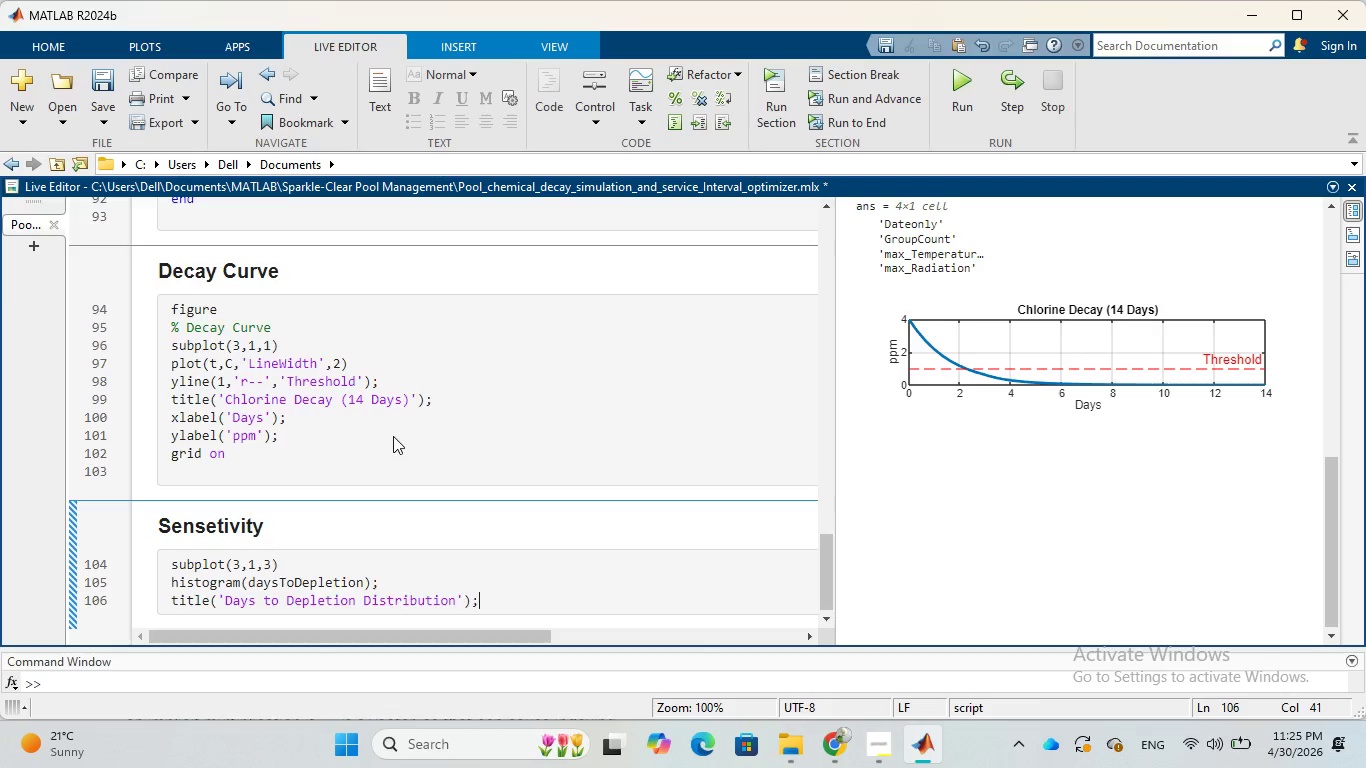 
key(Enter)
 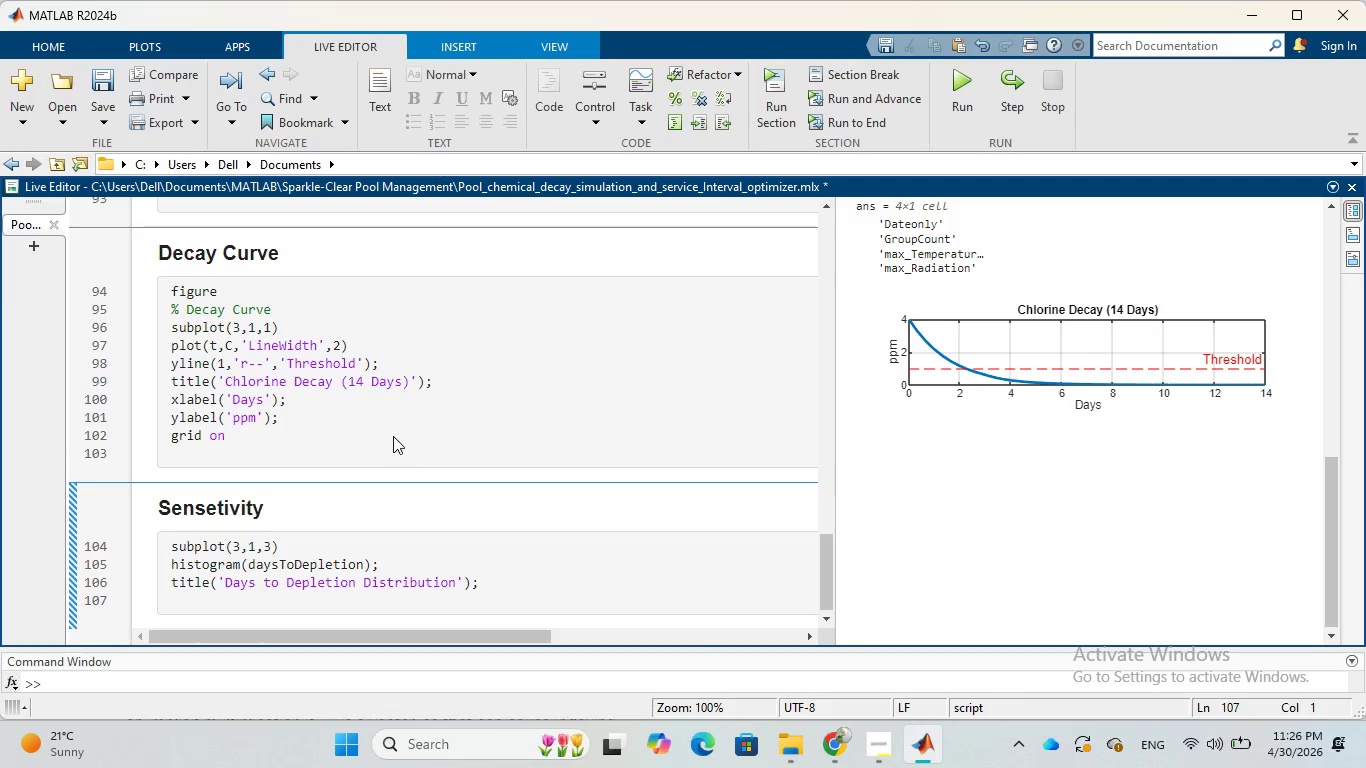 
wait(42.3)
 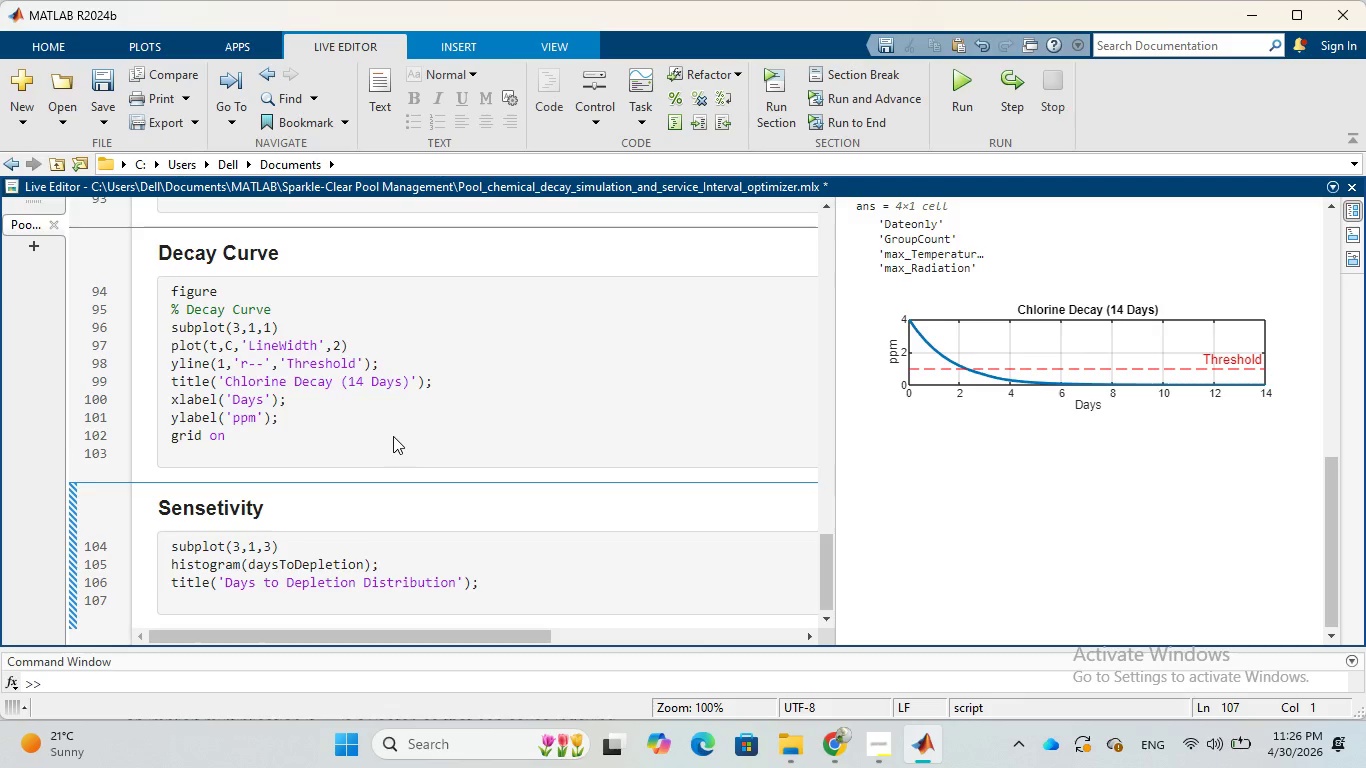 
type(xlabel)
 